 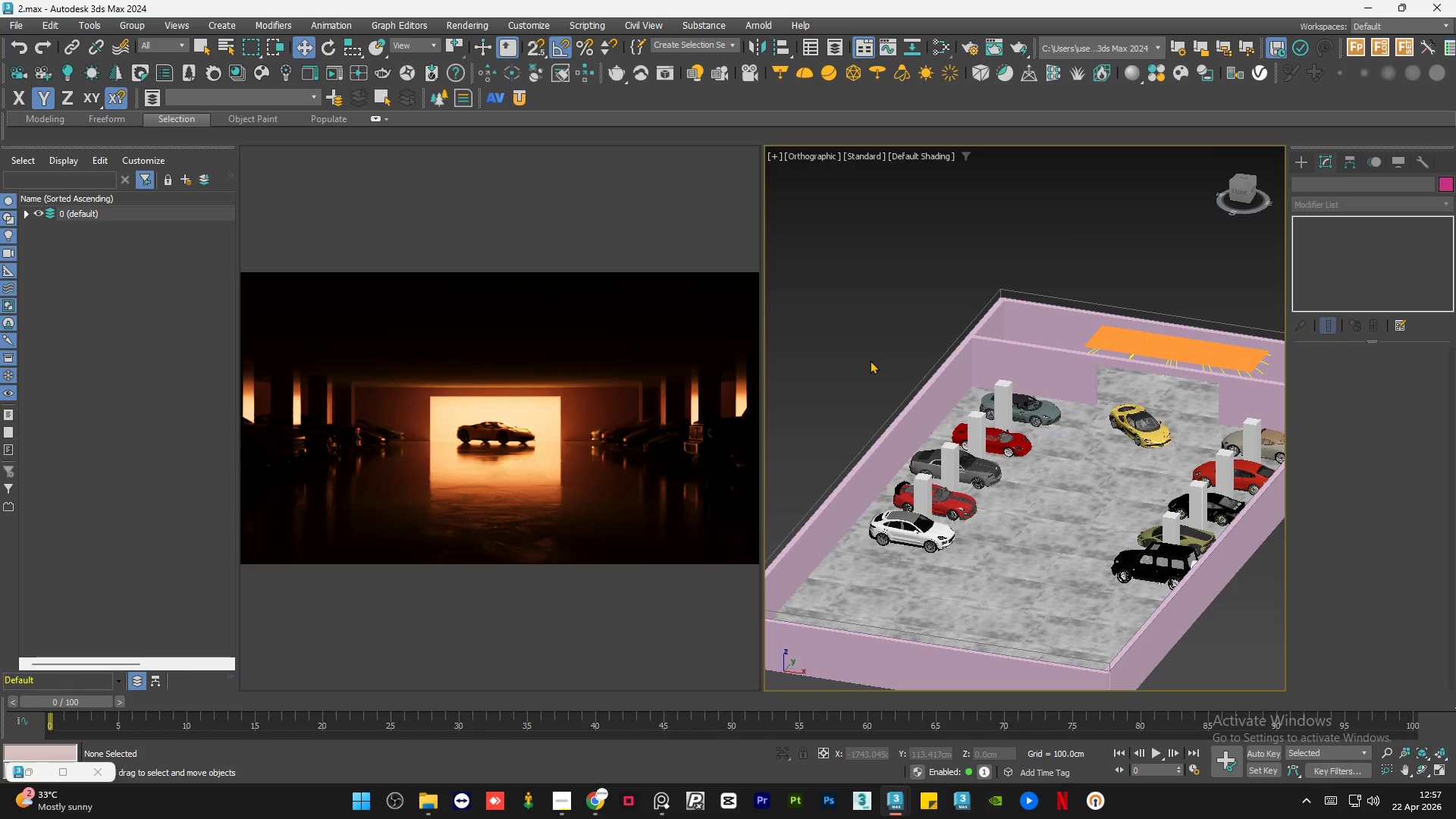 
triple_click([870, 360])
 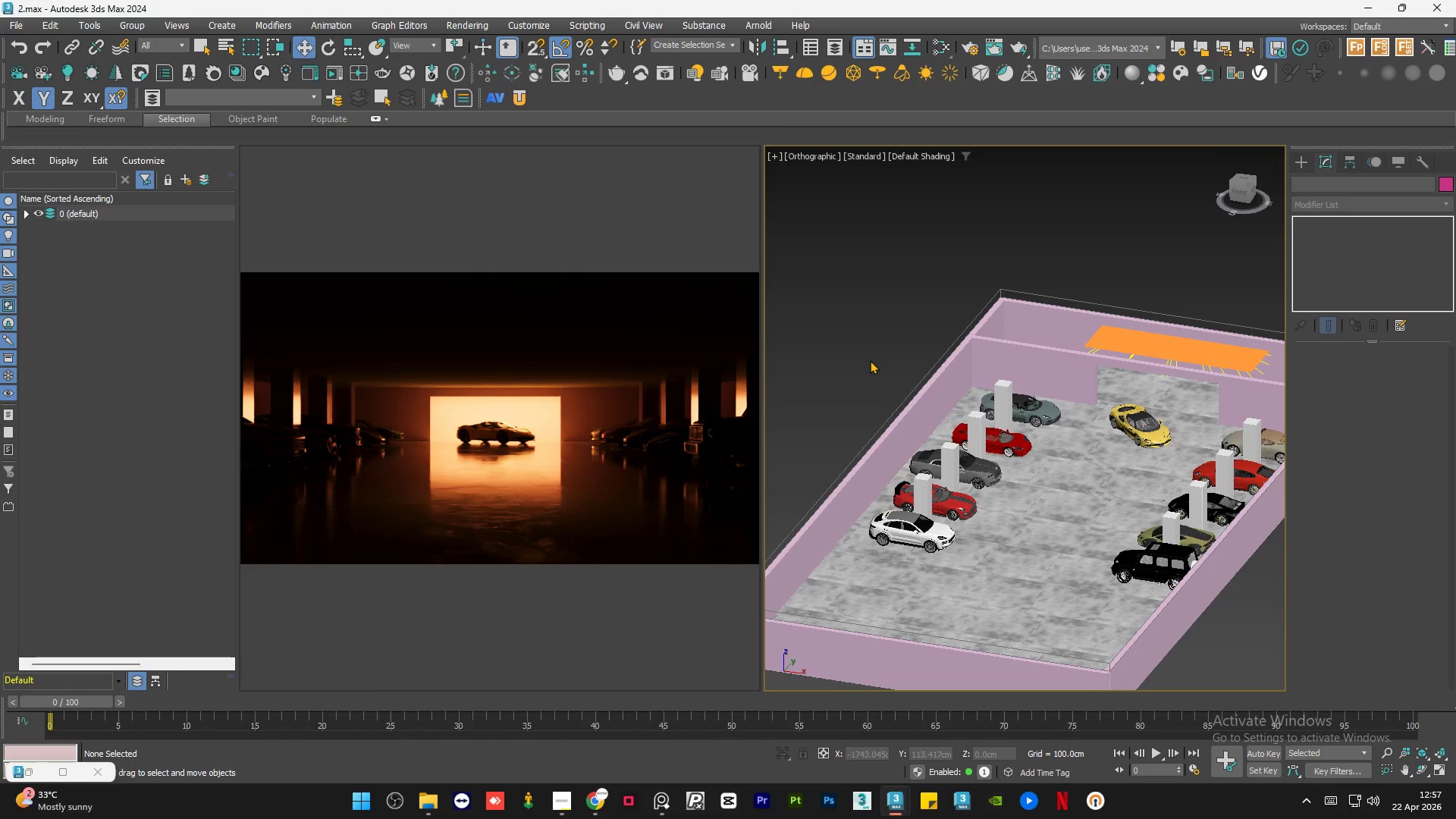 
double_click([870, 360])
 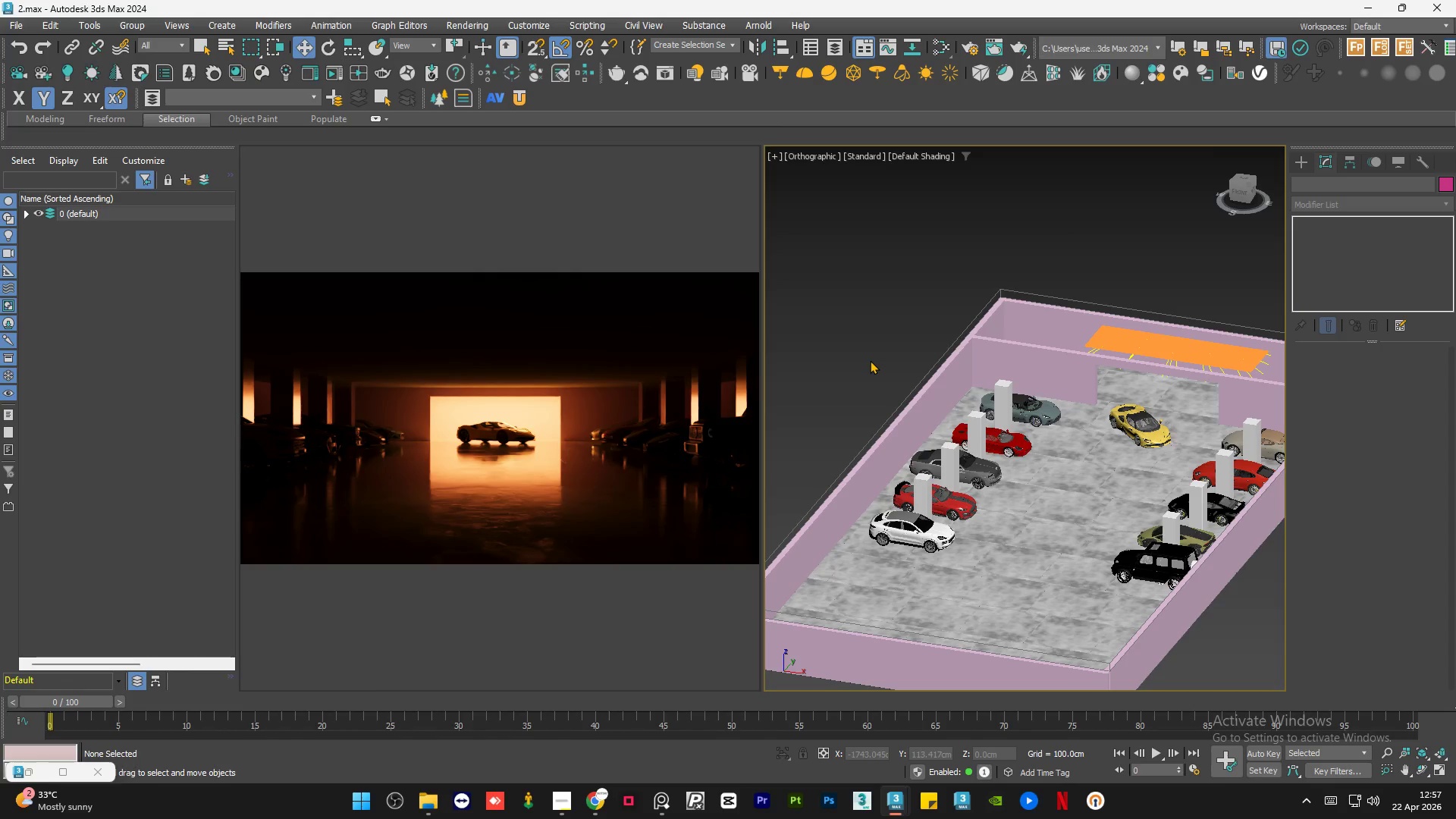 
triple_click([870, 360])
 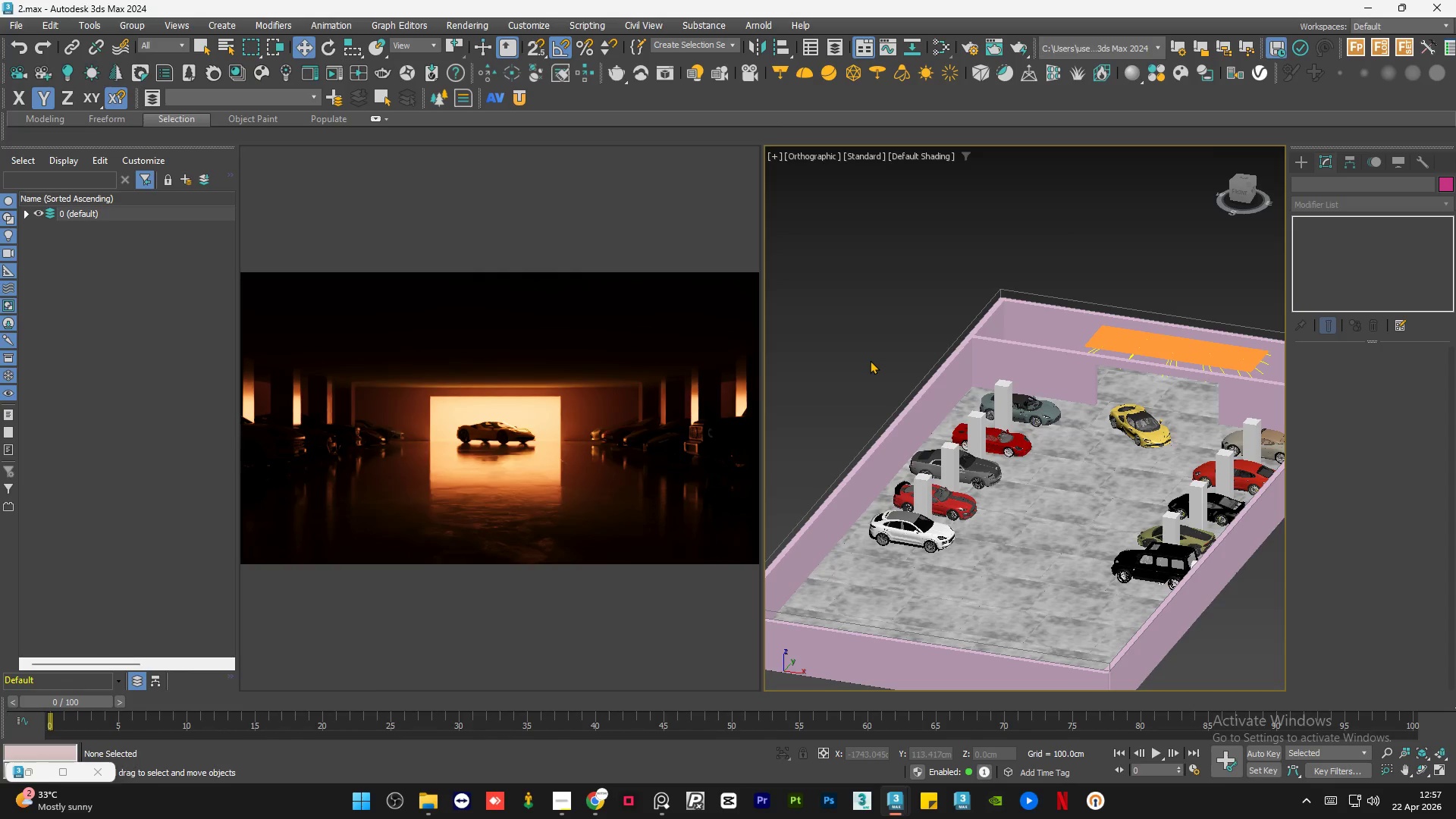 
double_click([870, 360])
 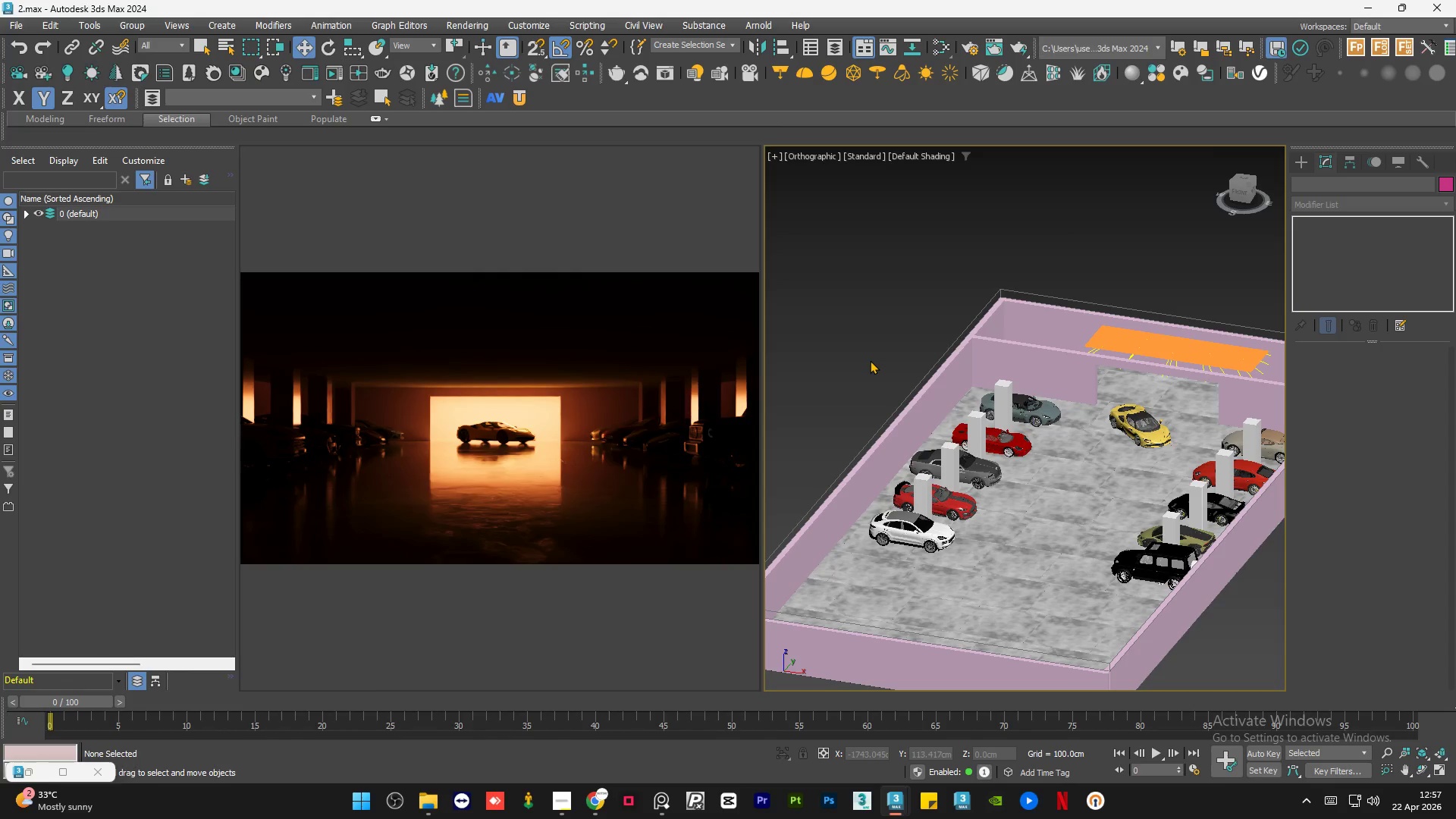 
triple_click([870, 360])
 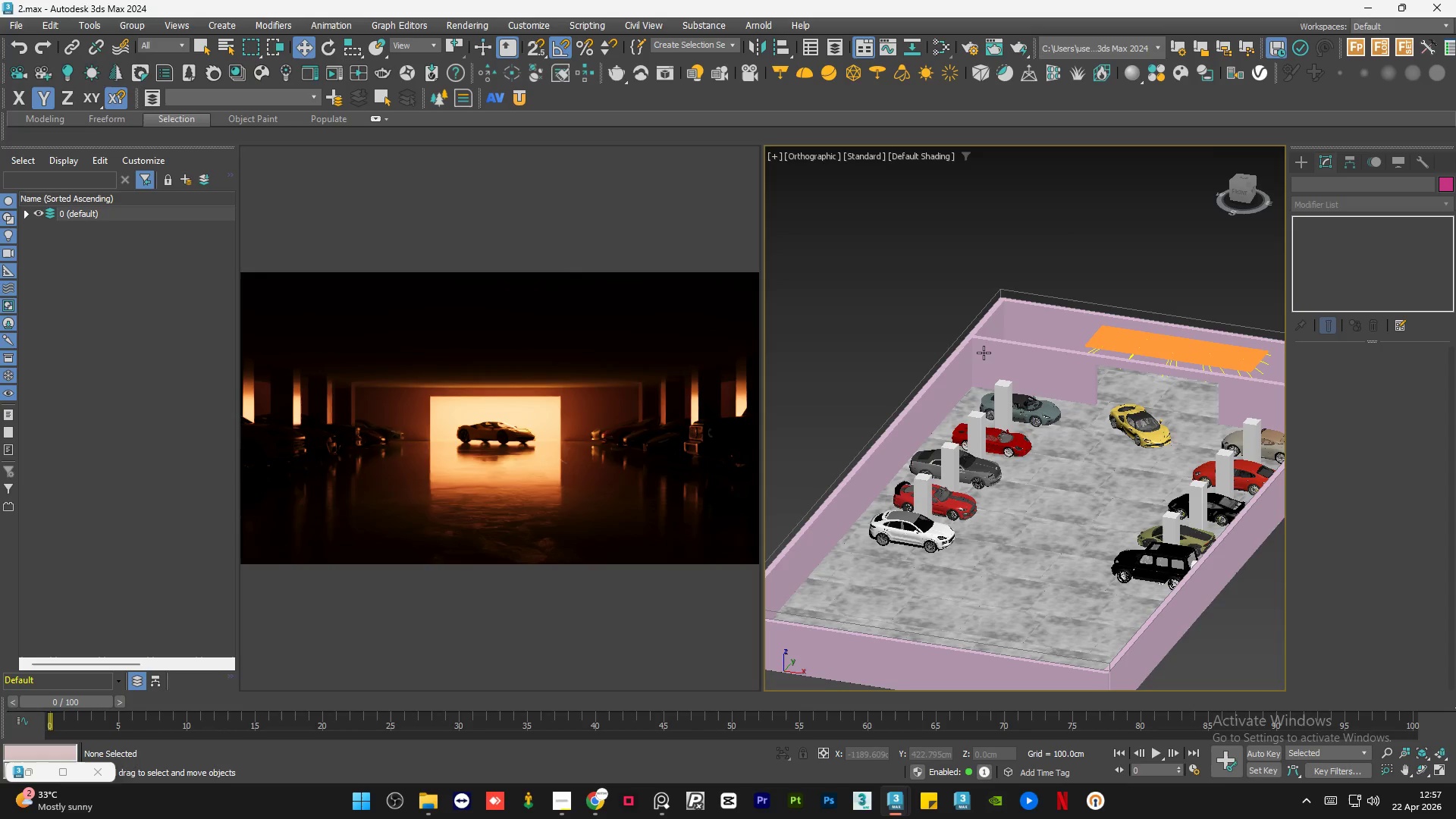 
left_click([999, 347])
 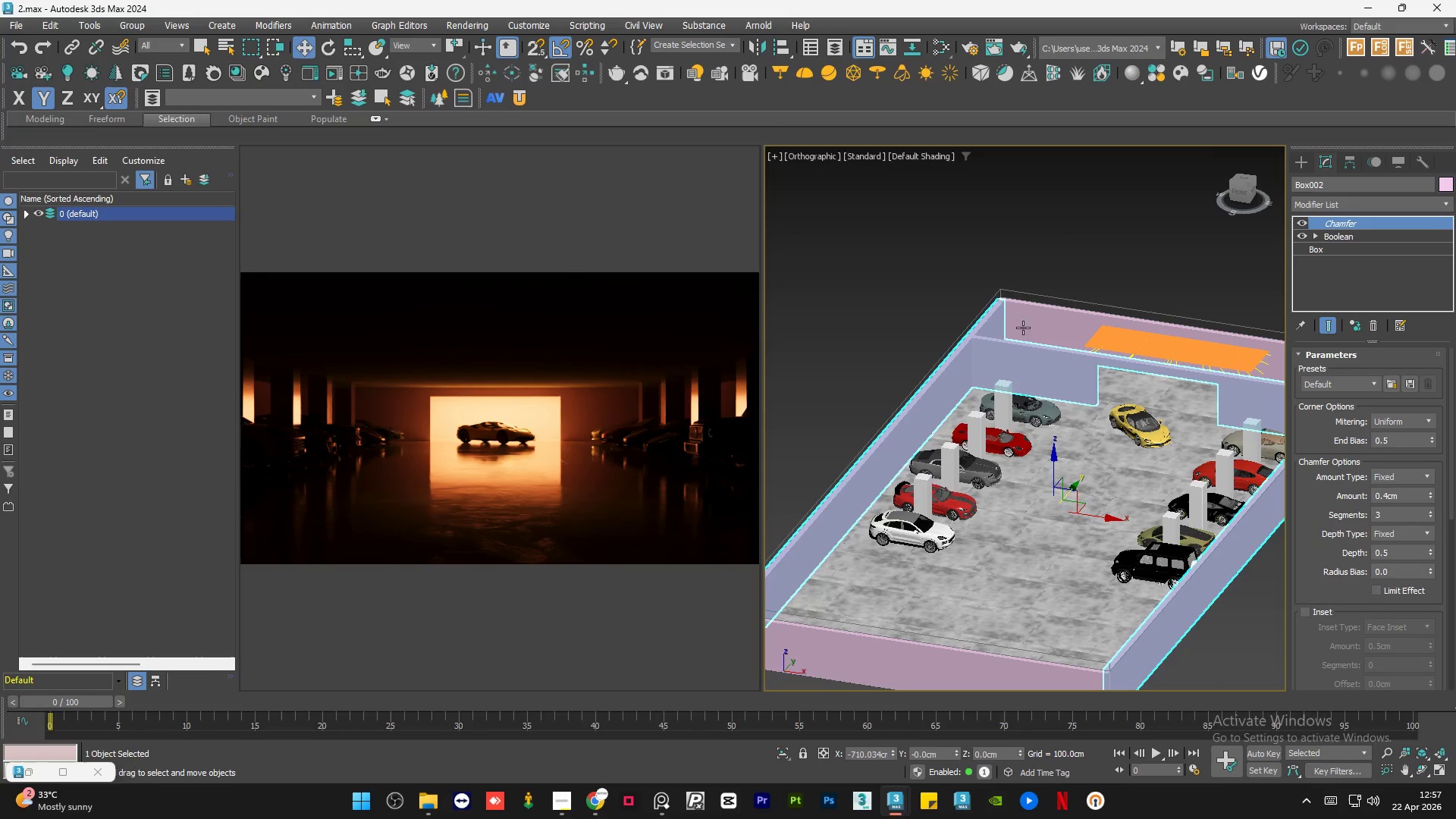 
hold_key(key=ControlLeft, duration=0.7)
left_click([1027, 324])
 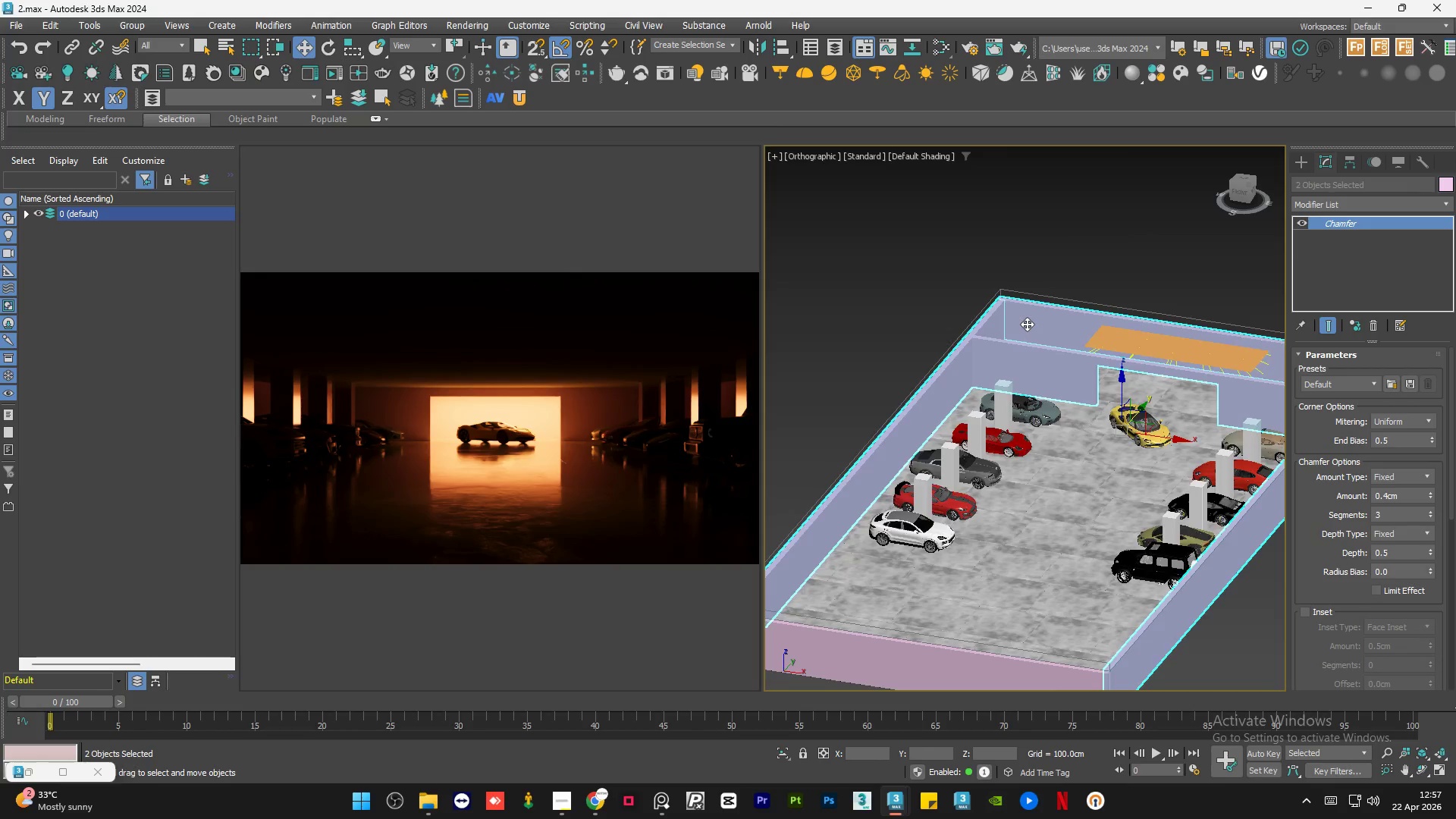 
scroll: coordinate [1027, 324], scroll_direction: down, amount: 1.0
 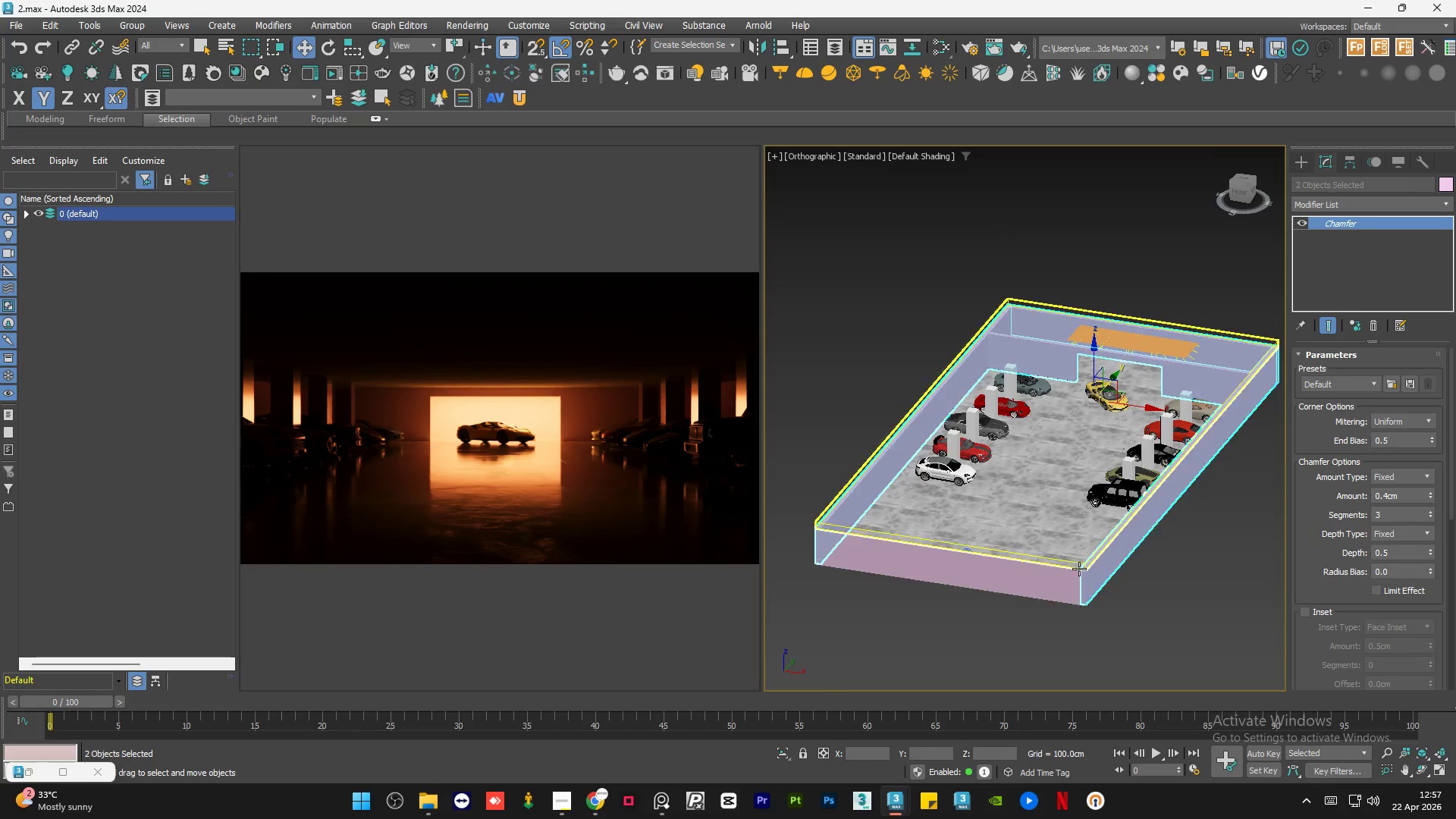 
hold_key(key=ControlLeft, duration=1.48)
left_click([924, 570])
 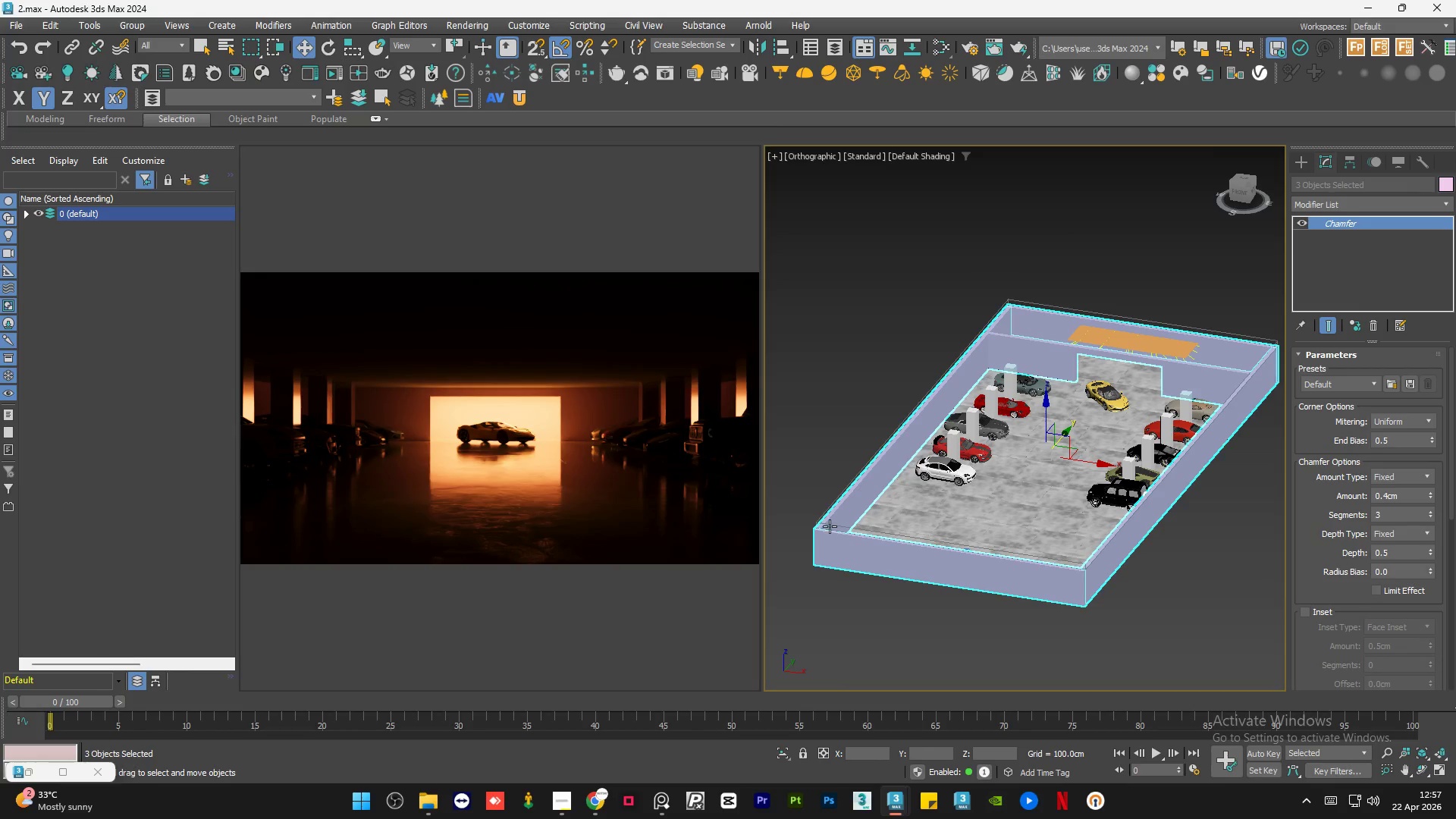 
hold_key(key=ControlLeft, duration=0.8)
 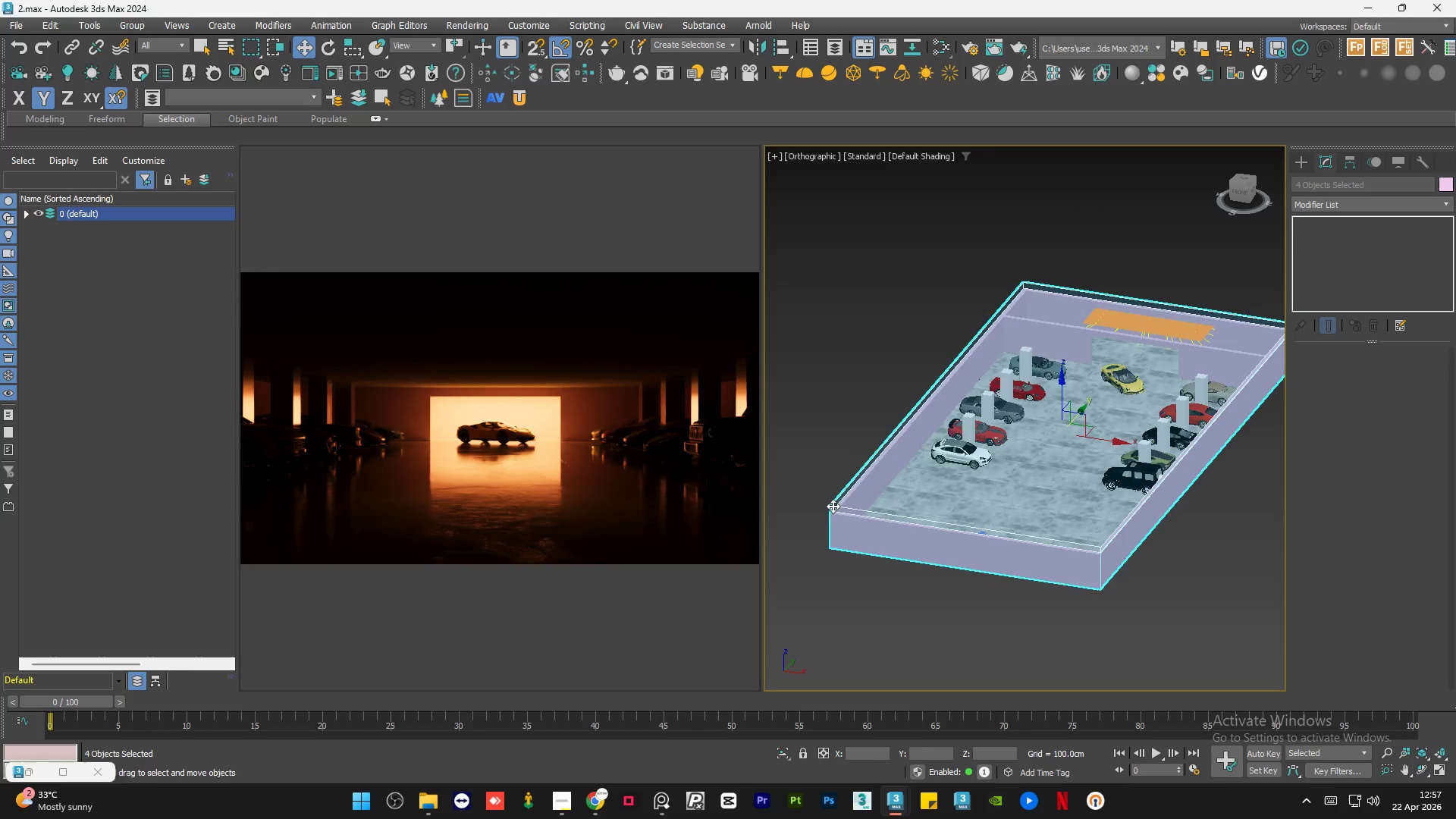 
scroll: coordinate [811, 526], scroll_direction: up, amount: 5.0
 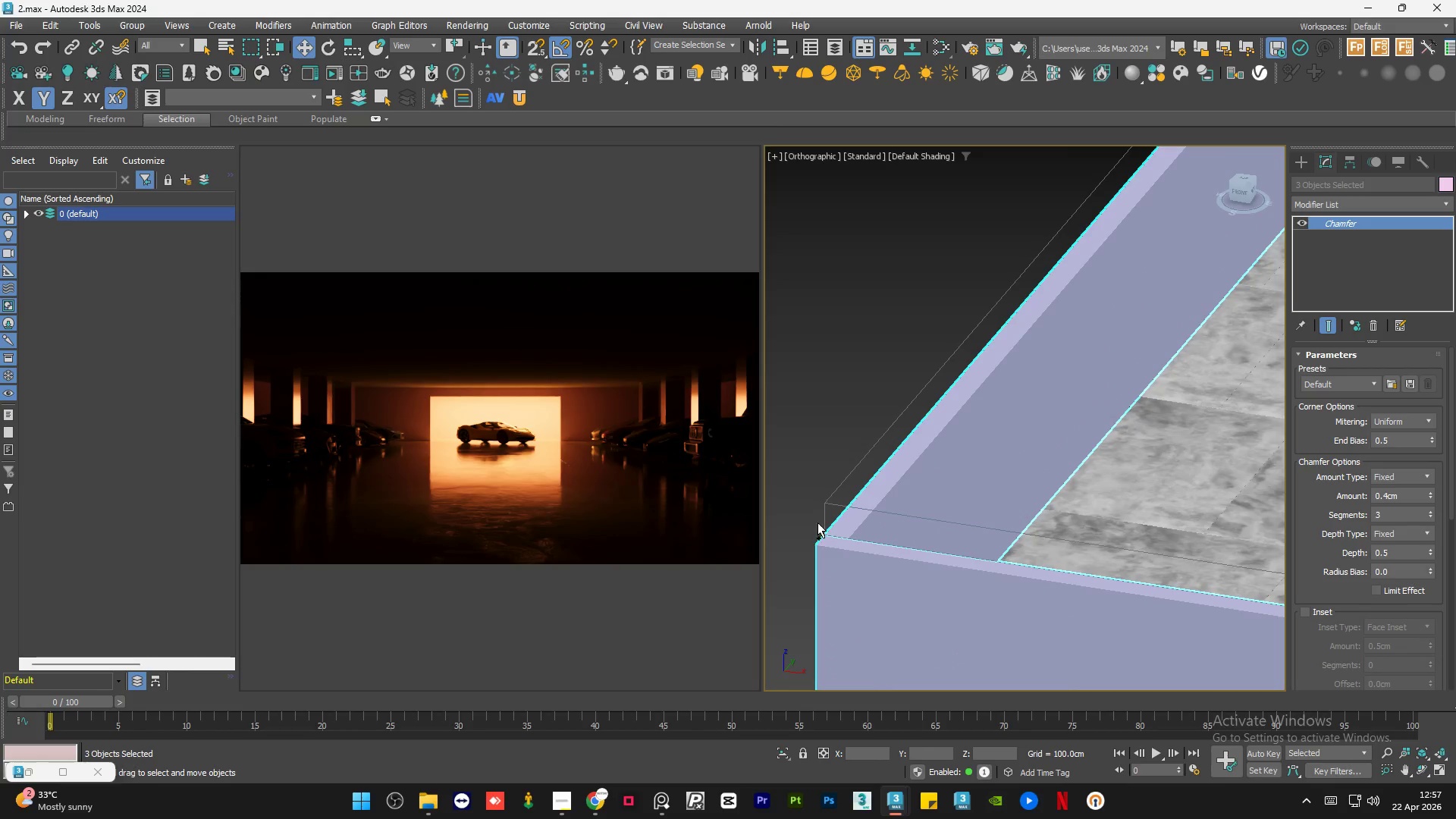 
left_click([833, 506])
 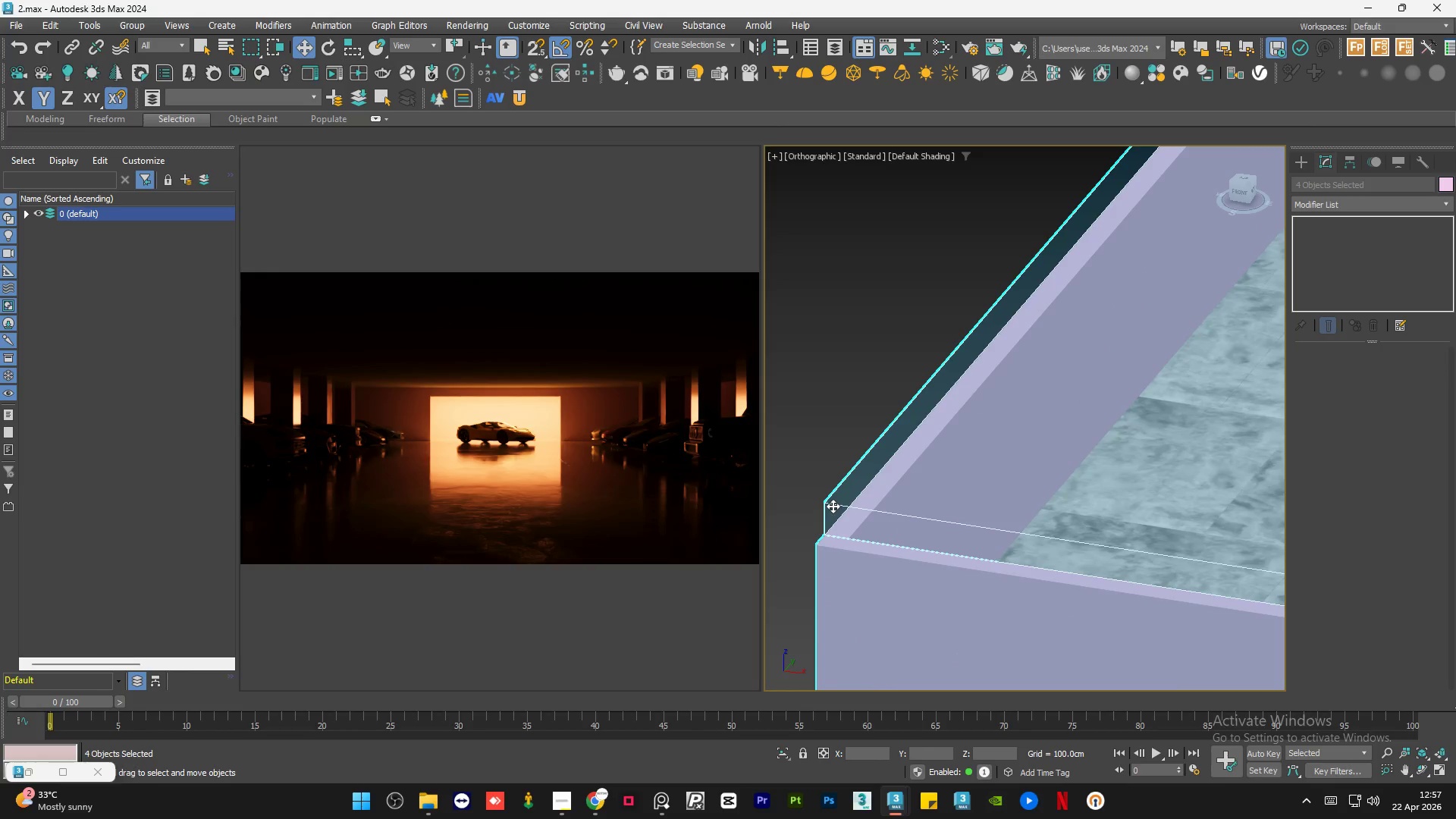 
hold_key(key=AltLeft, duration=1.47)
 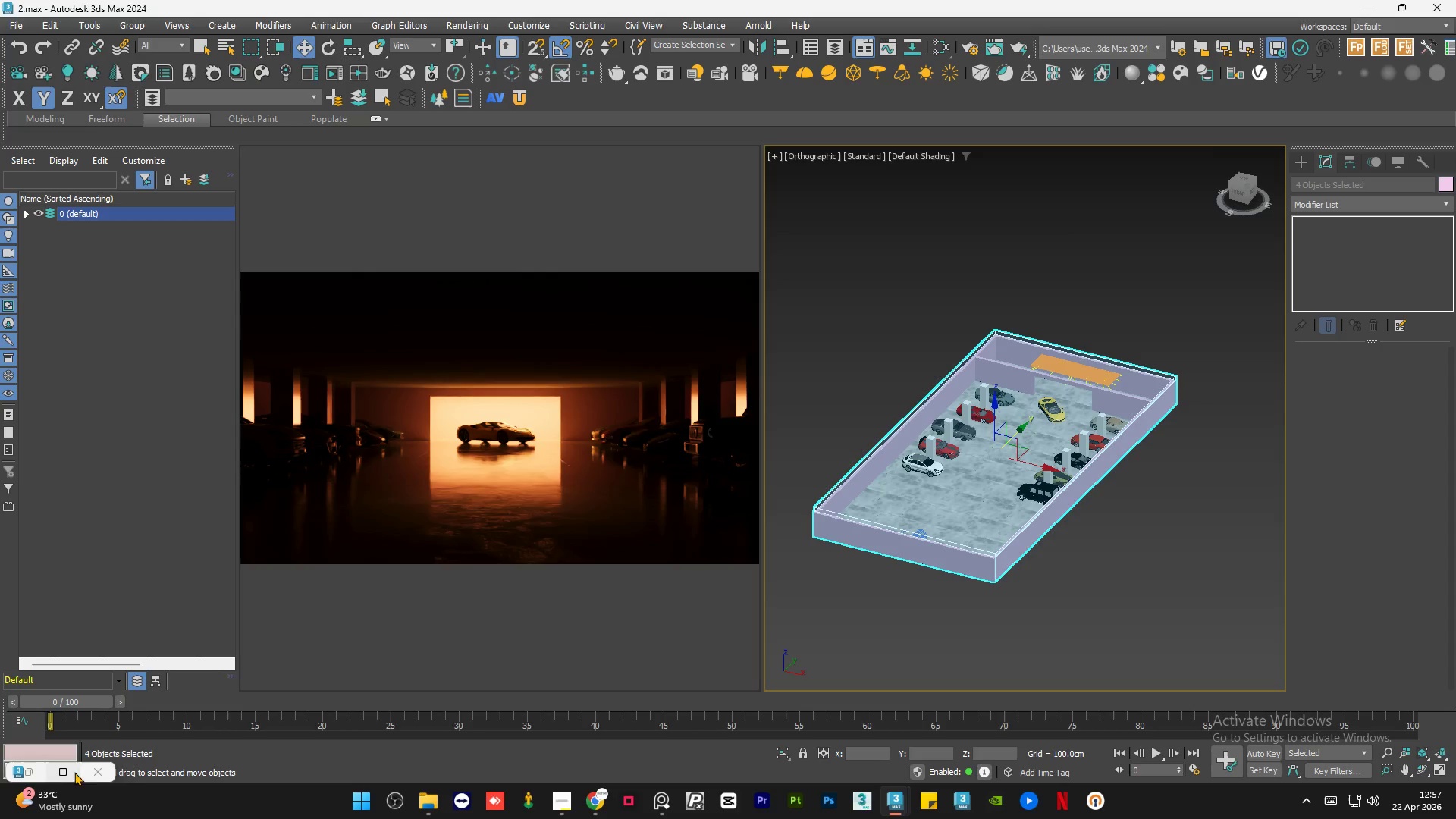 
scroll: coordinate [833, 506], scroll_direction: down, amount: 6.0
 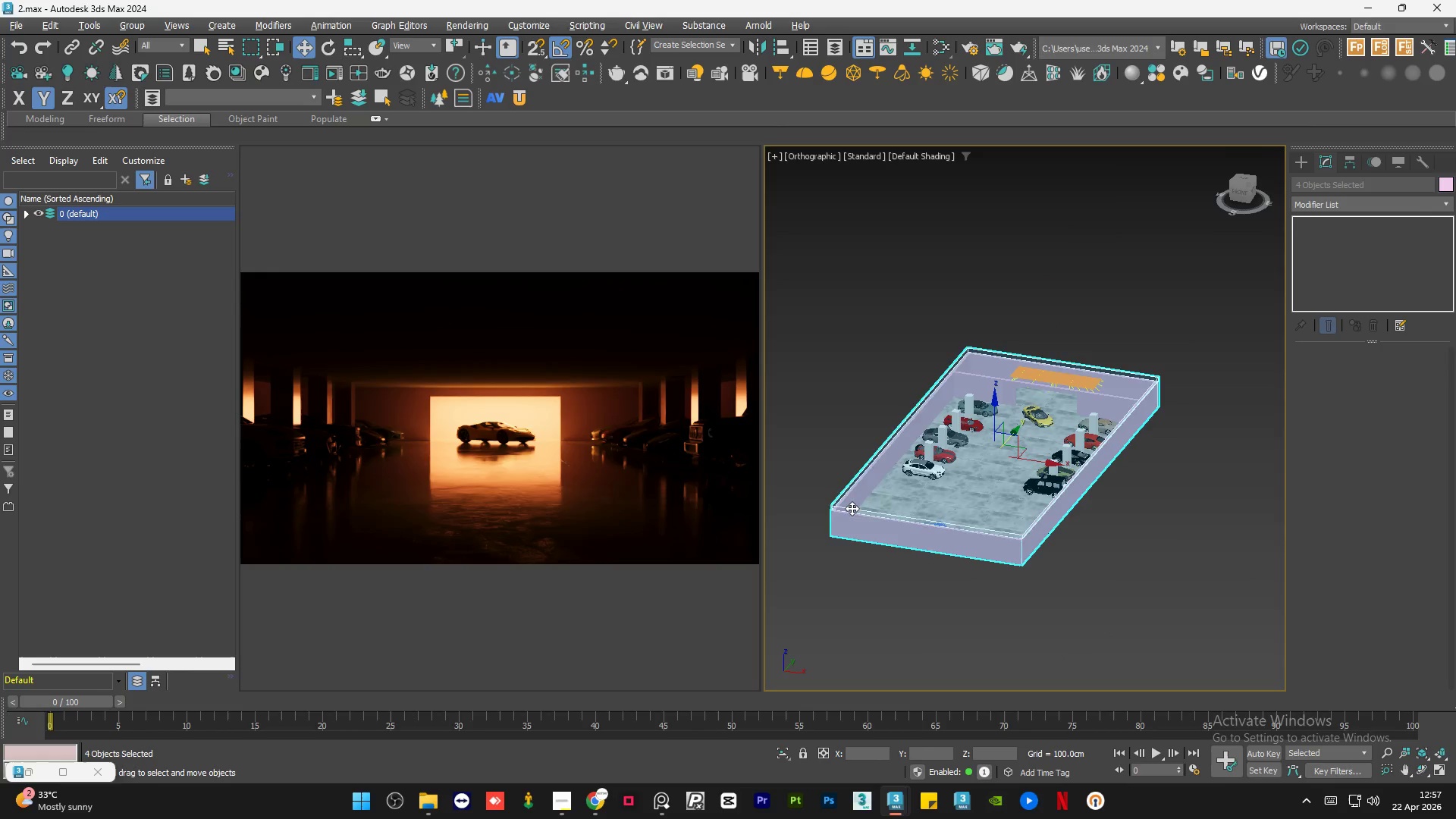 
left_click([42, 773])
 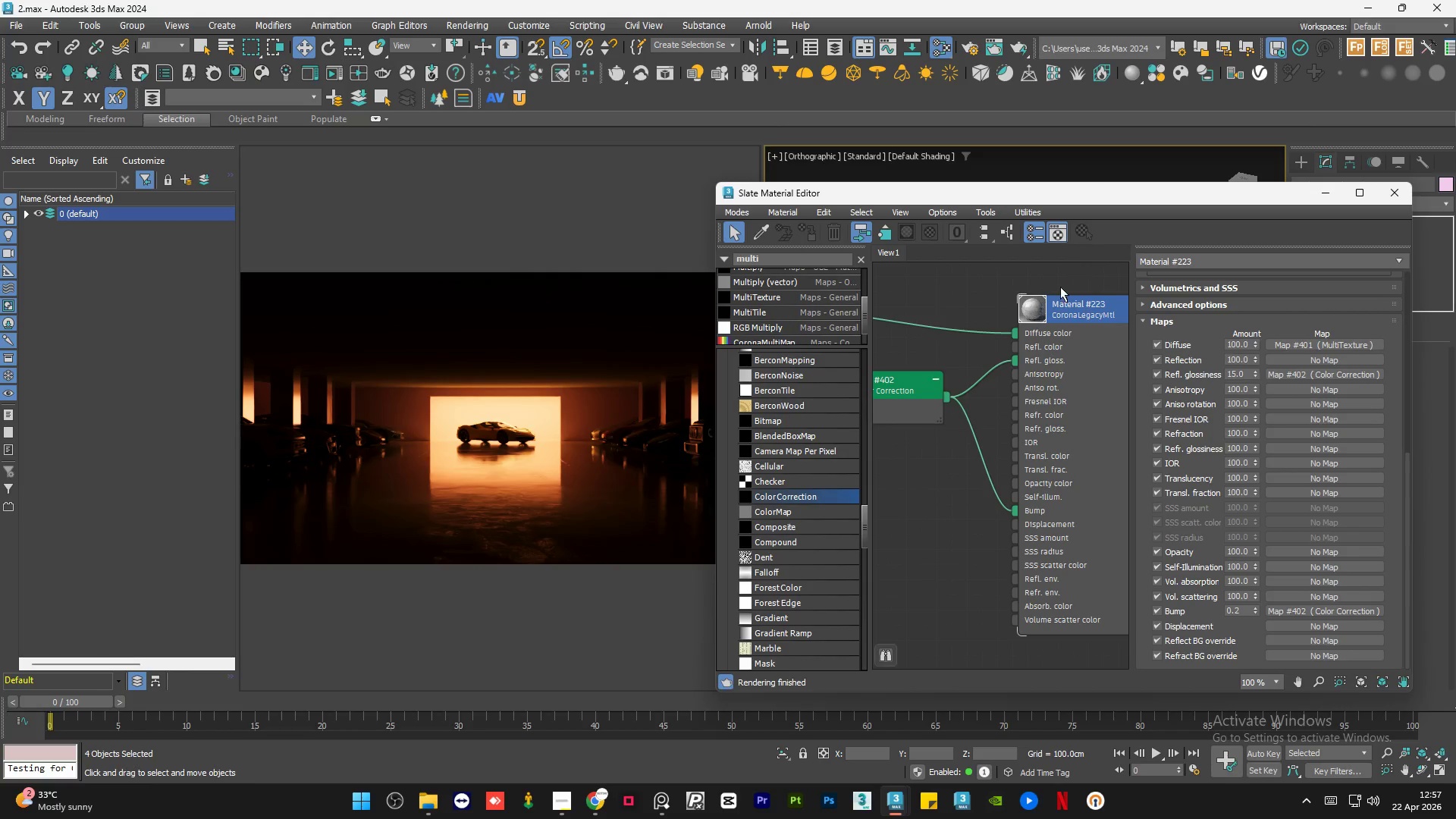 
scroll: coordinate [1007, 377], scroll_direction: down, amount: 6.0
 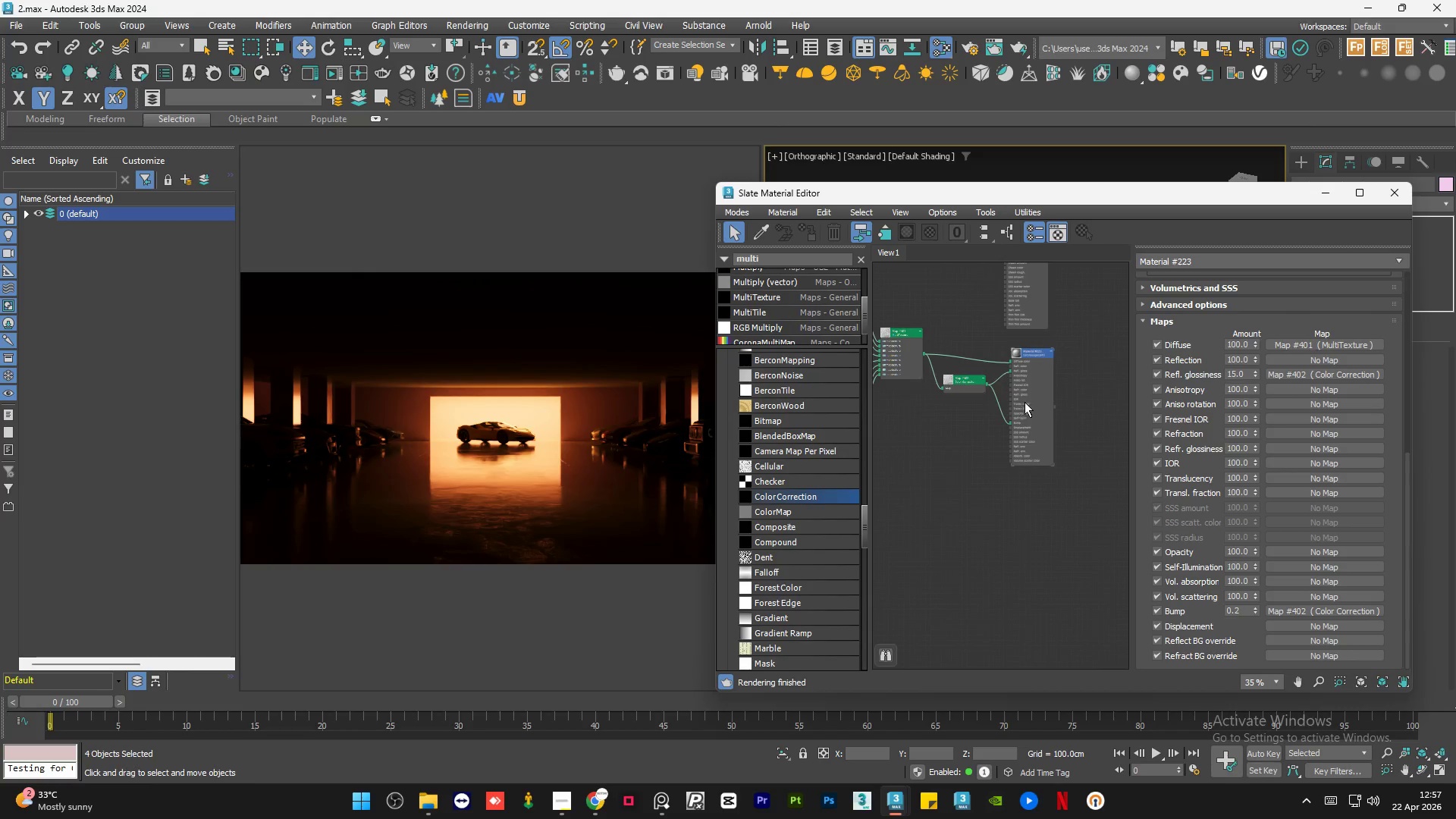 
left_click_drag(start_coordinate=[1026, 402], to_coordinate=[1018, 402])
 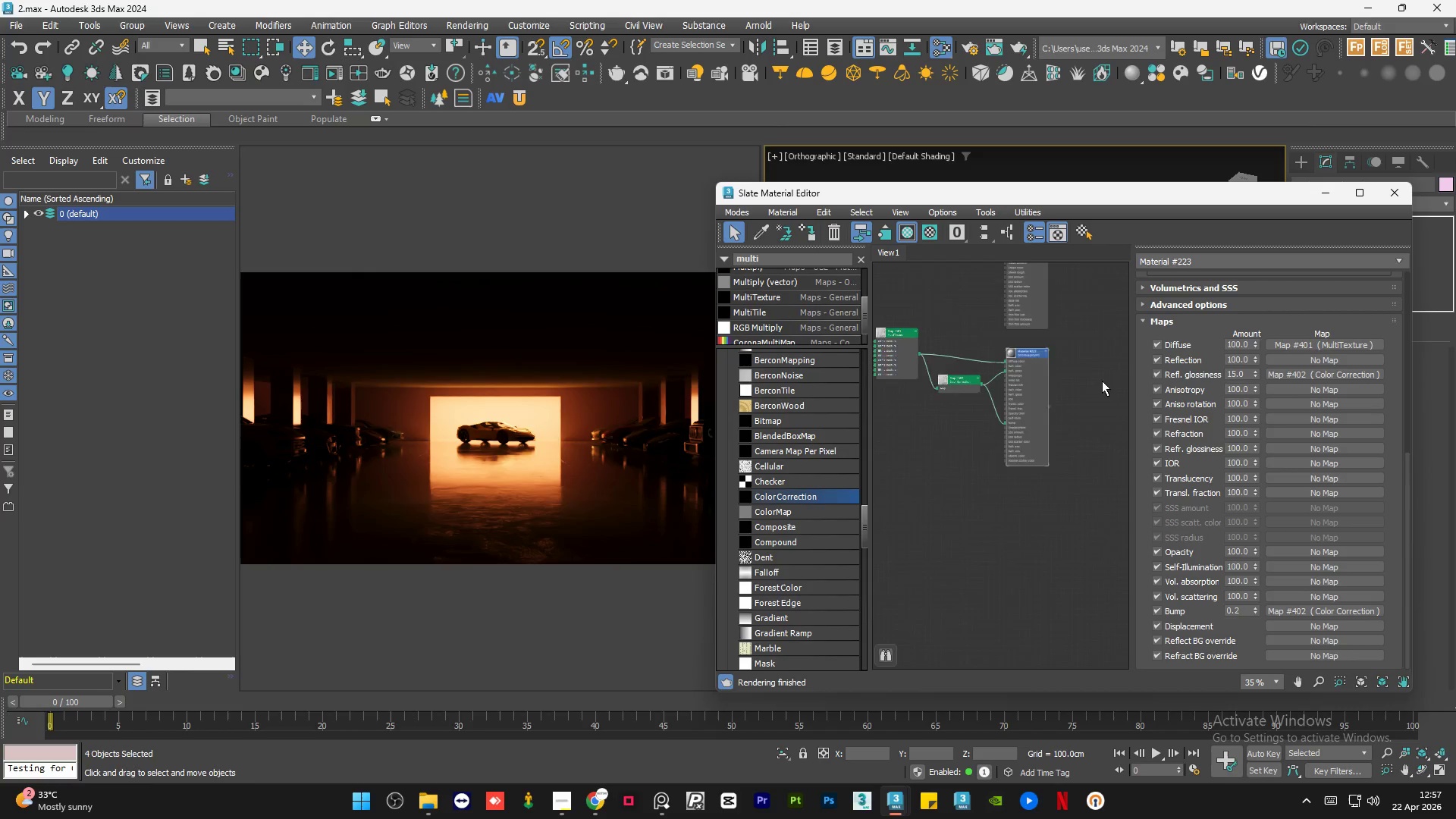 
scroll: coordinate [1102, 381], scroll_direction: down, amount: 1.0
 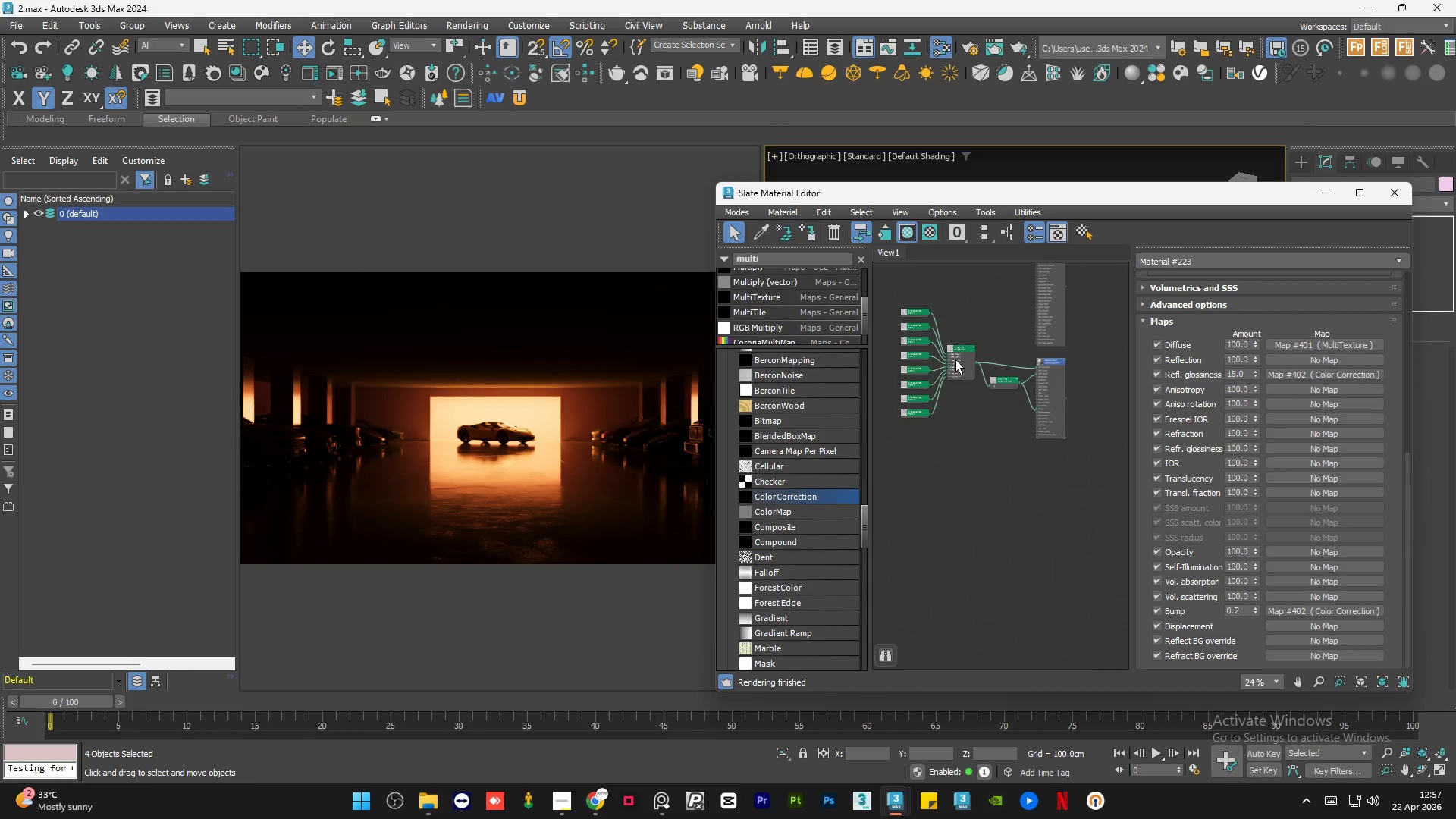 
left_click_drag(start_coordinate=[959, 359], to_coordinate=[959, 368])
 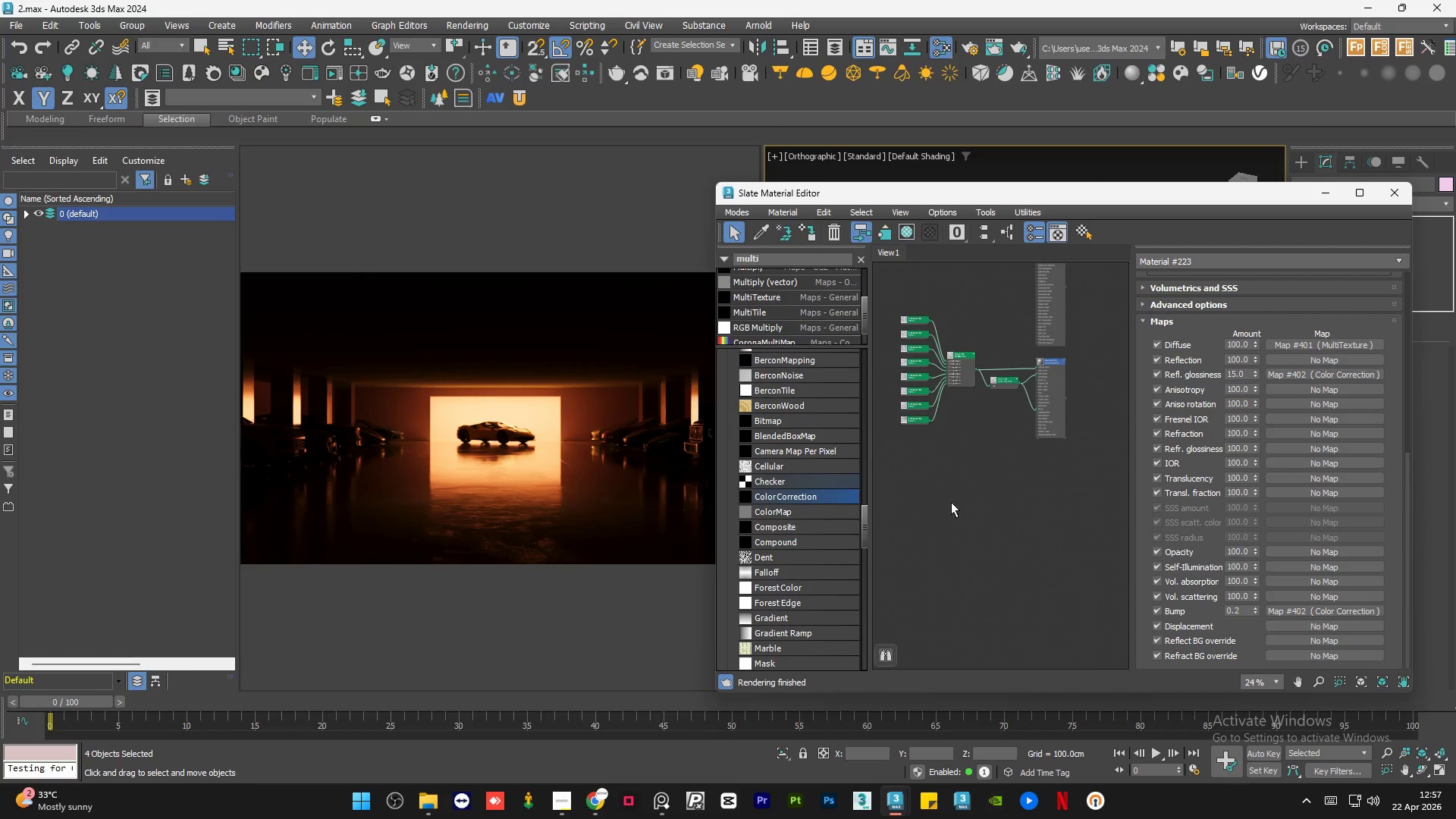 
right_click([974, 481])
 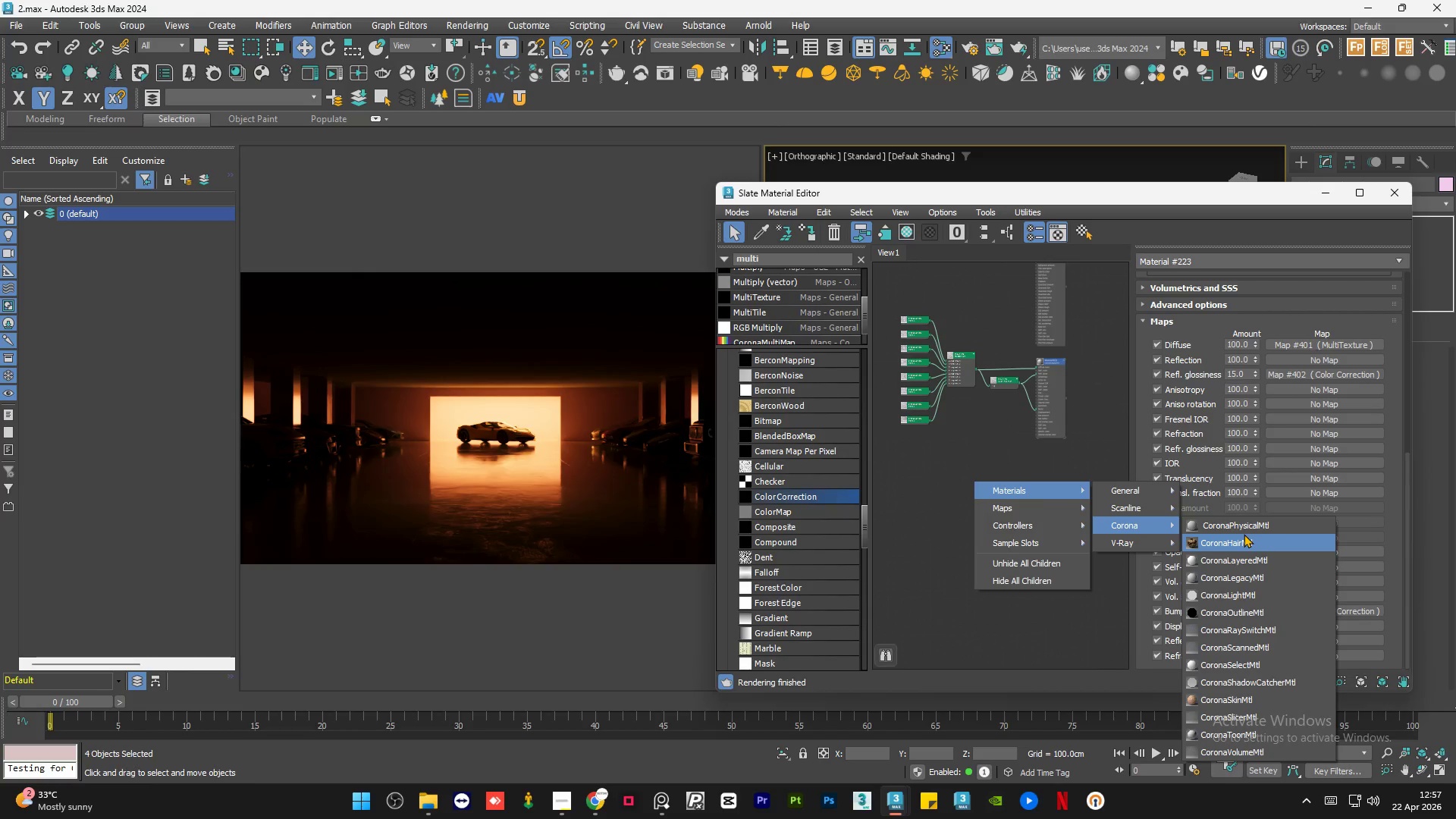 
left_click([1255, 572])
 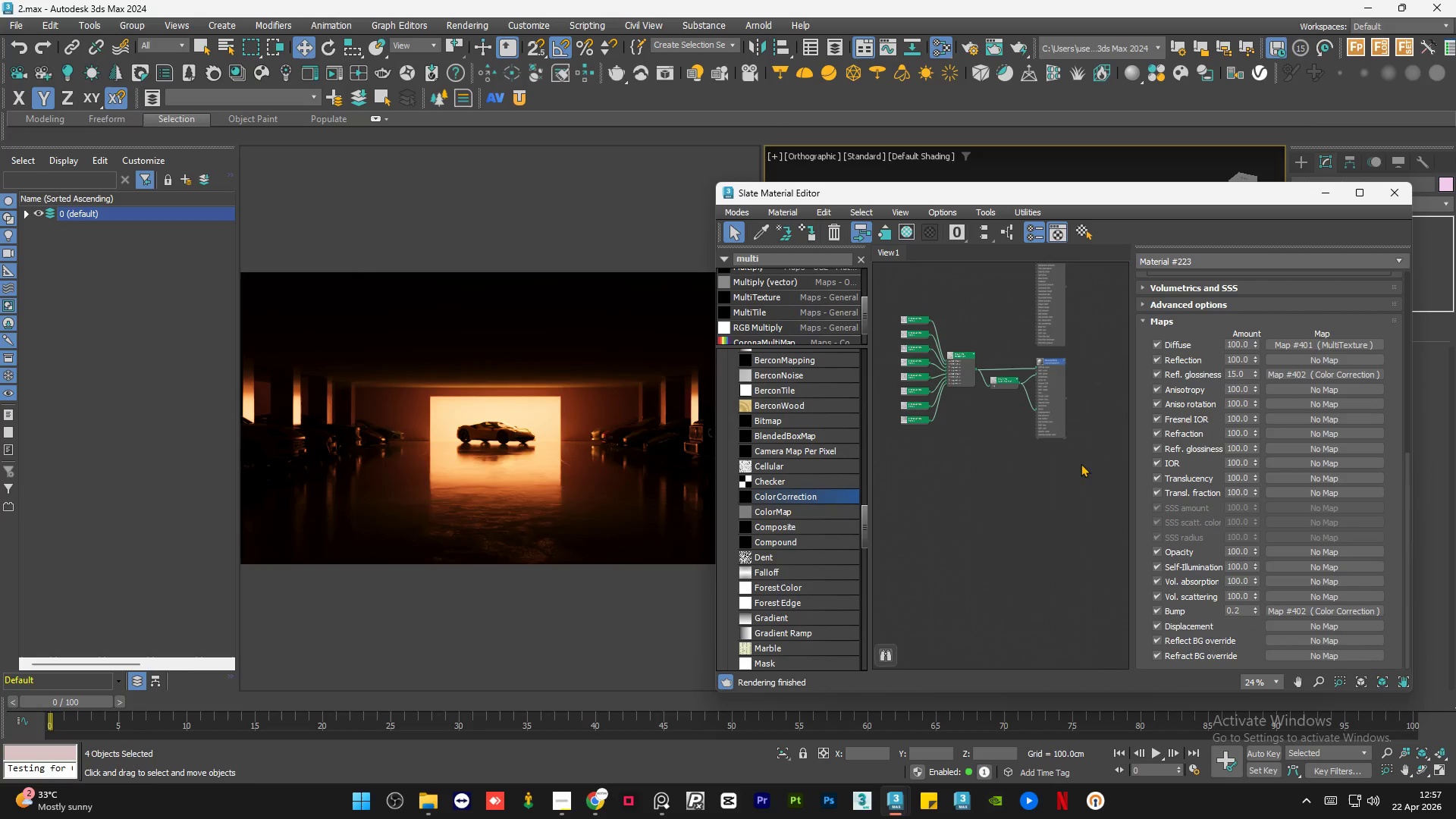 
mouse_move([1056, 460])
 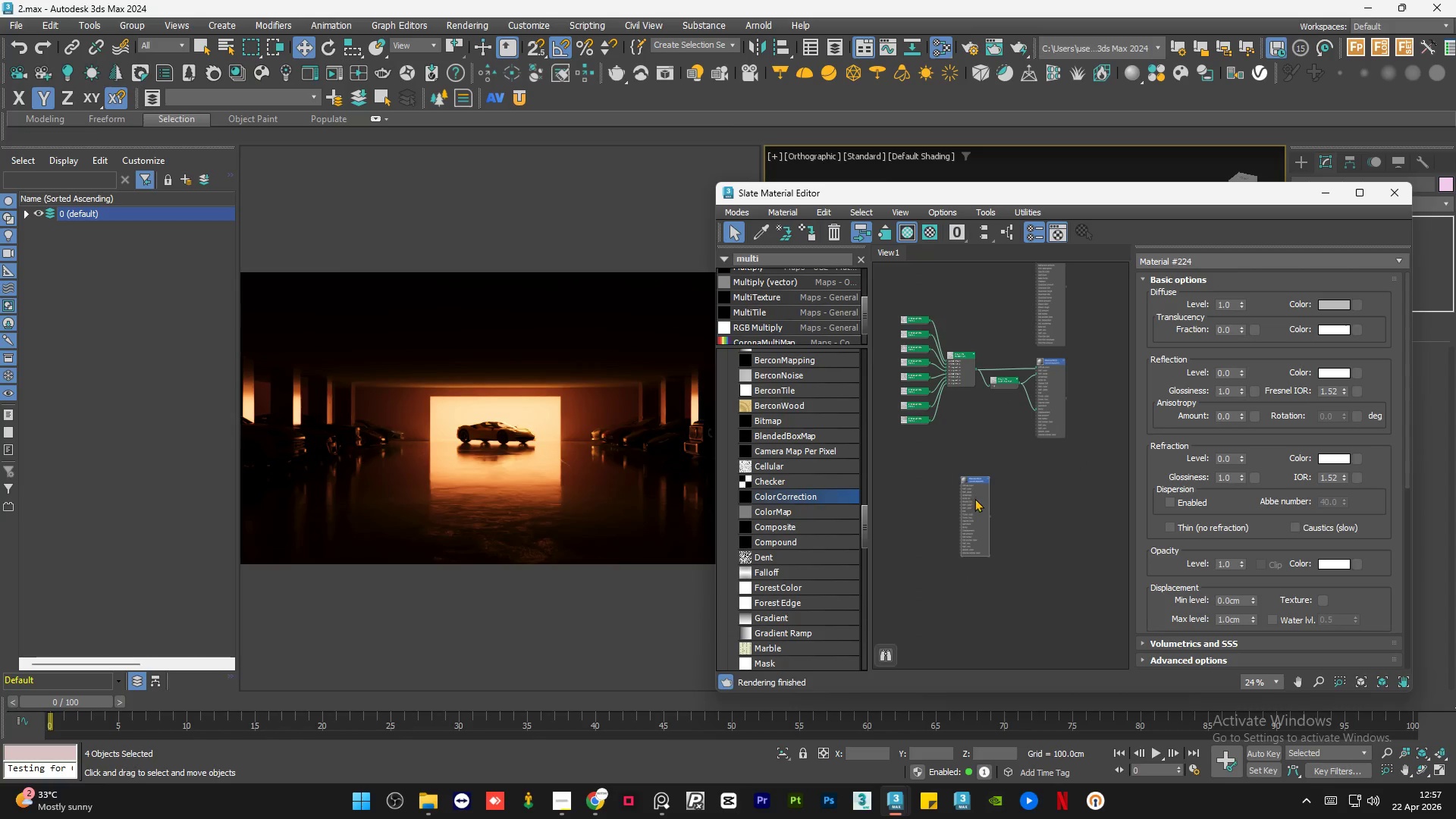 
left_click_drag(start_coordinate=[974, 498], to_coordinate=[1051, 474])
 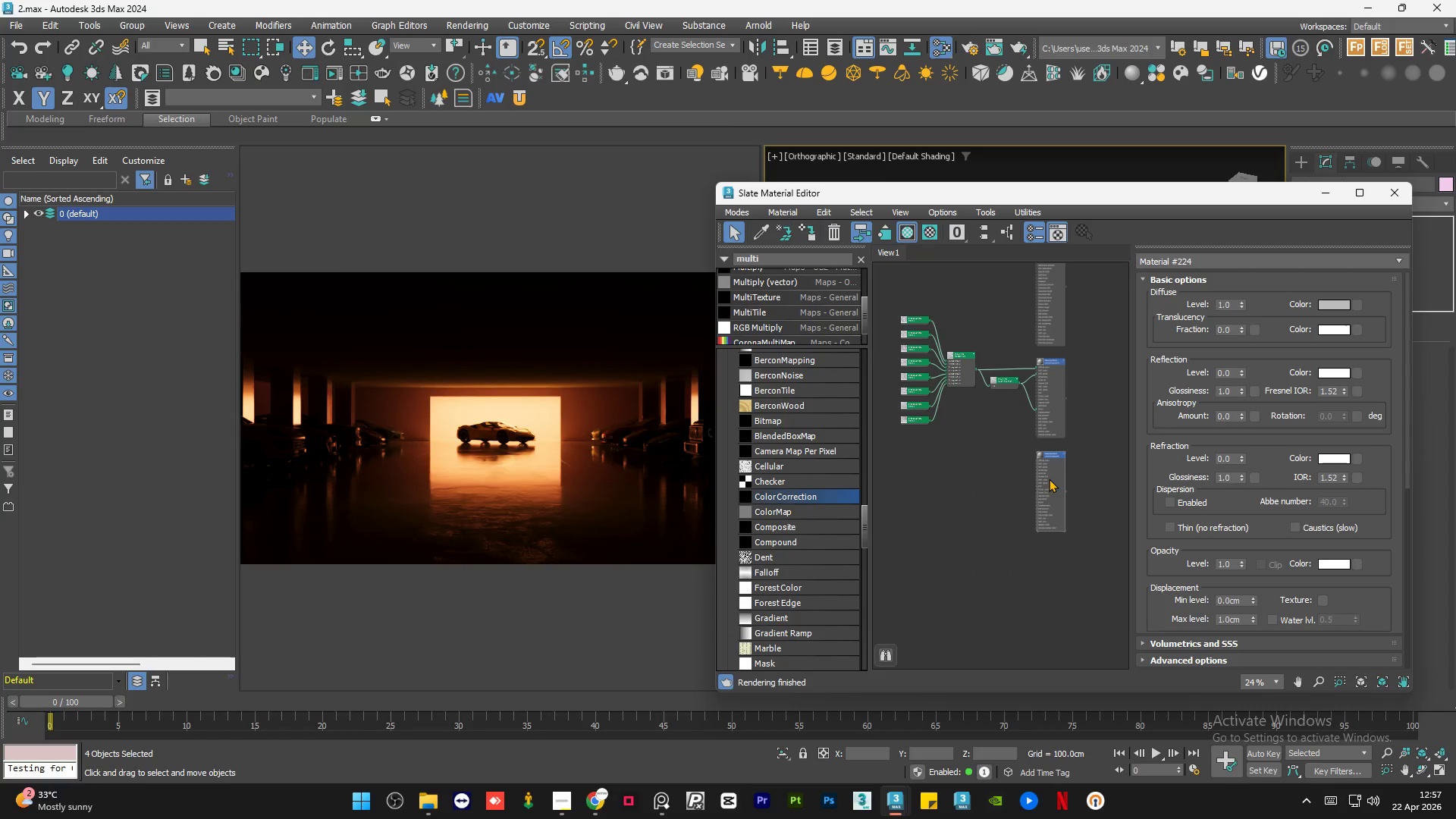 
double_click([1049, 479])
 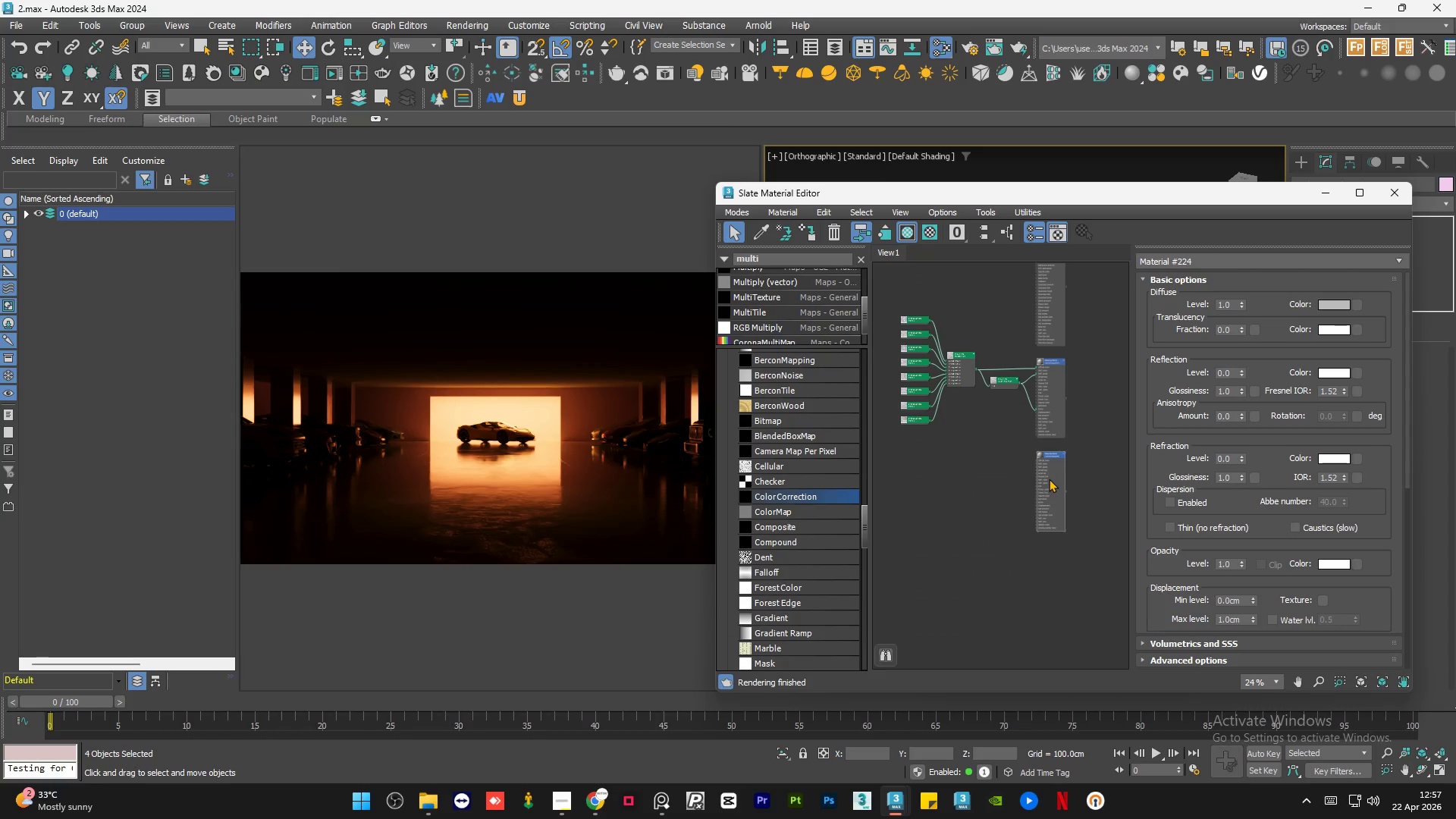 
key(A)
 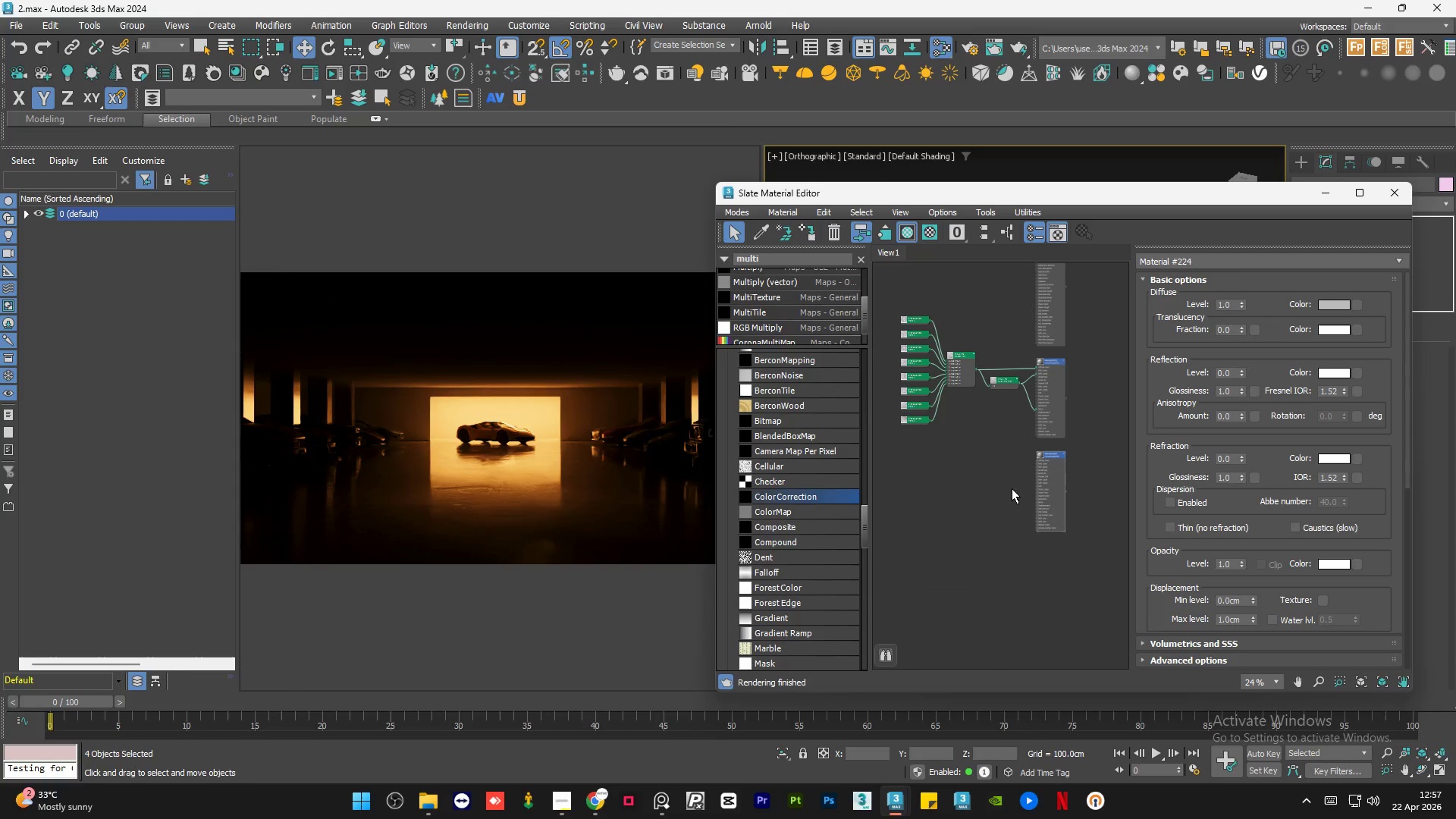 
double_click([1012, 488])
 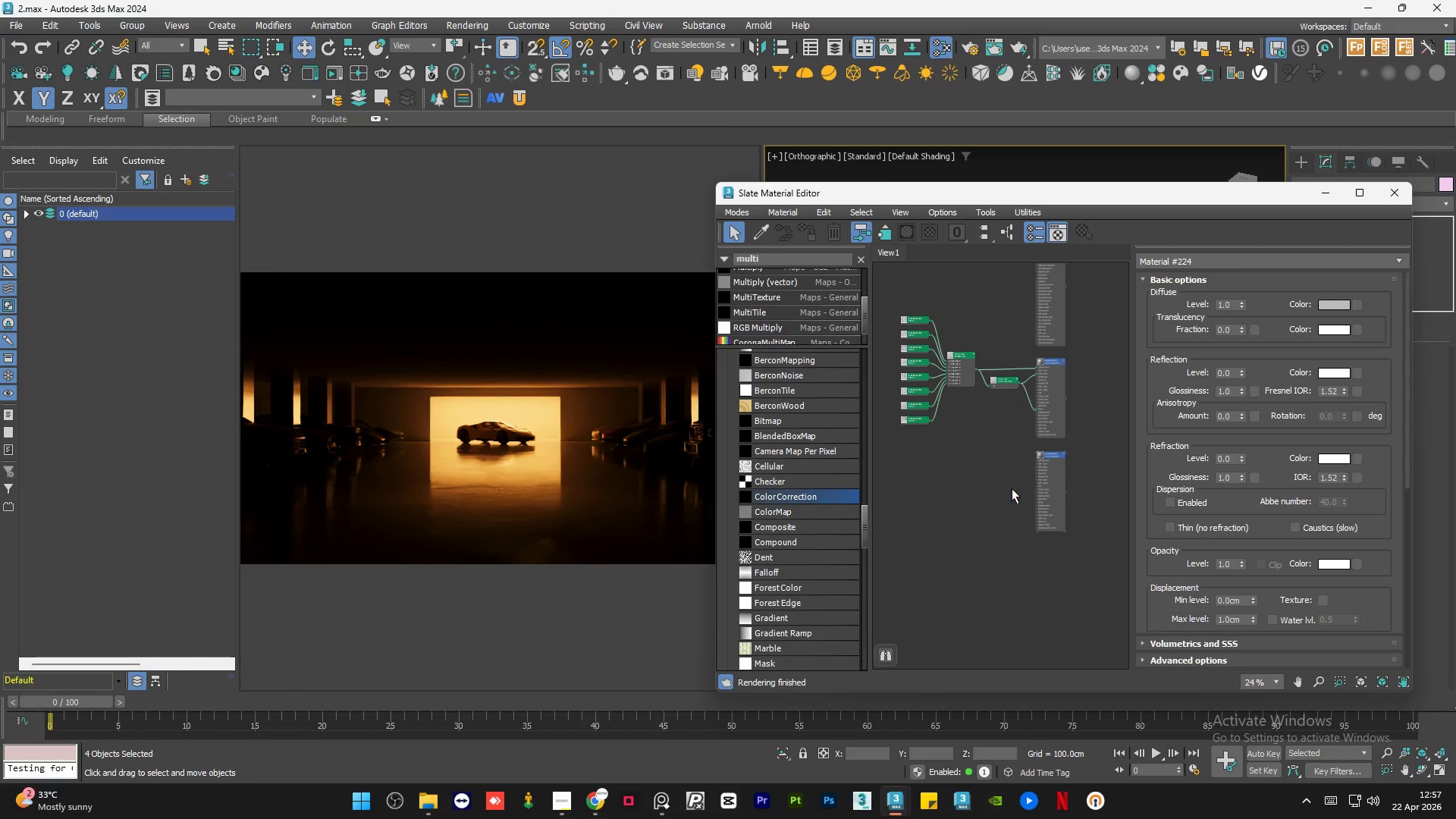 
triple_click([1012, 488])
 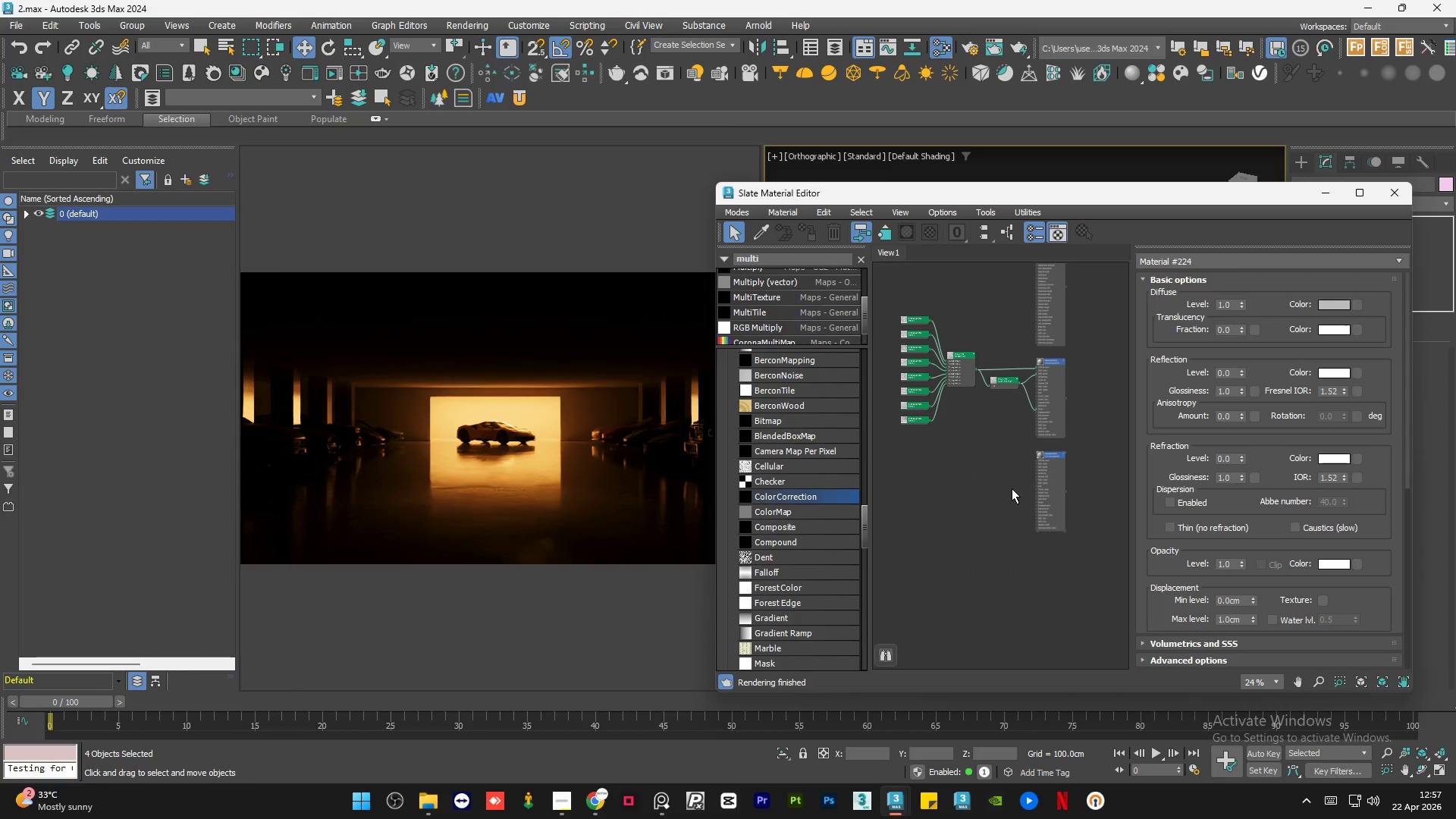 
triple_click([1012, 488])
 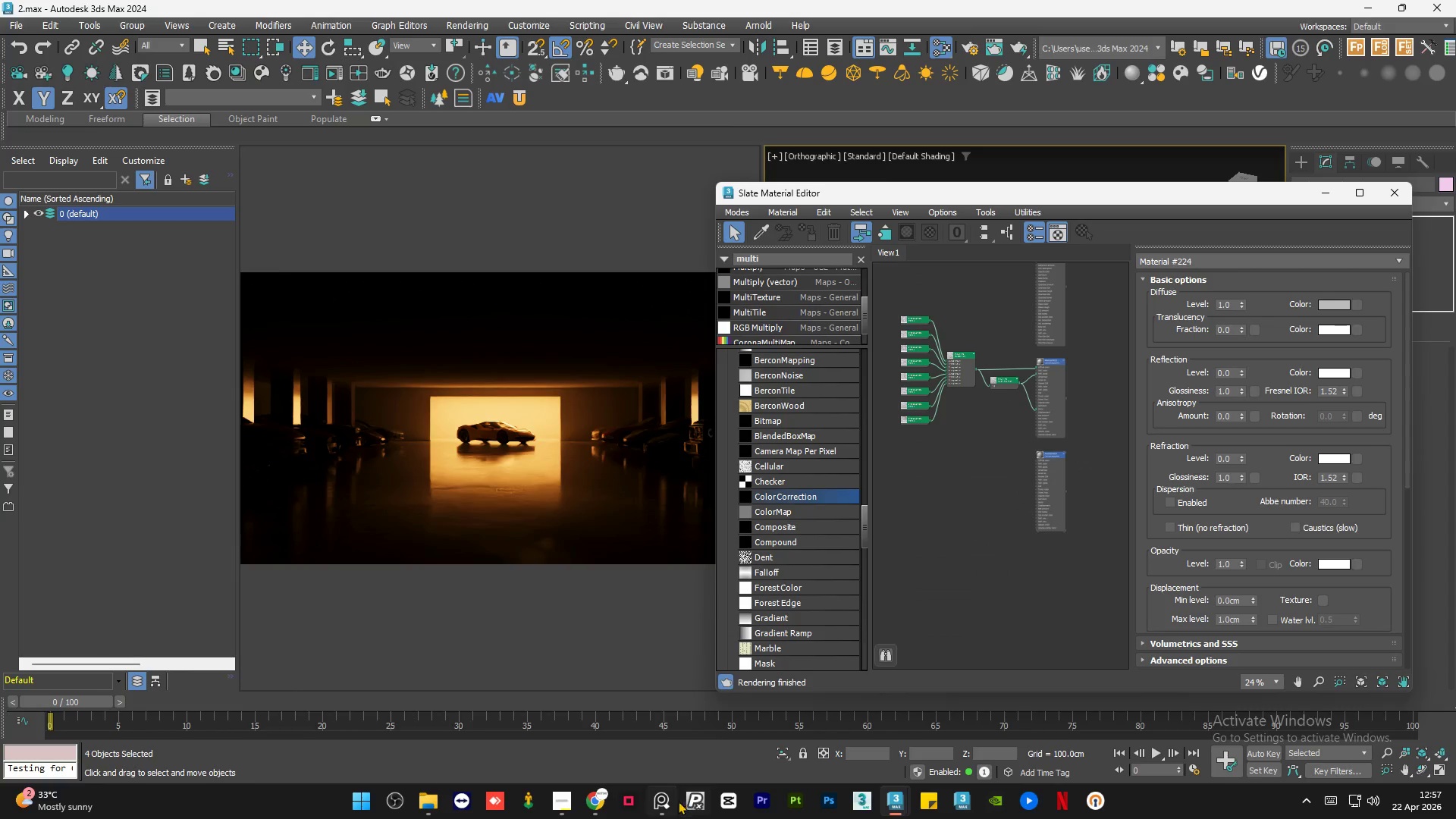 
left_click([660, 811])
 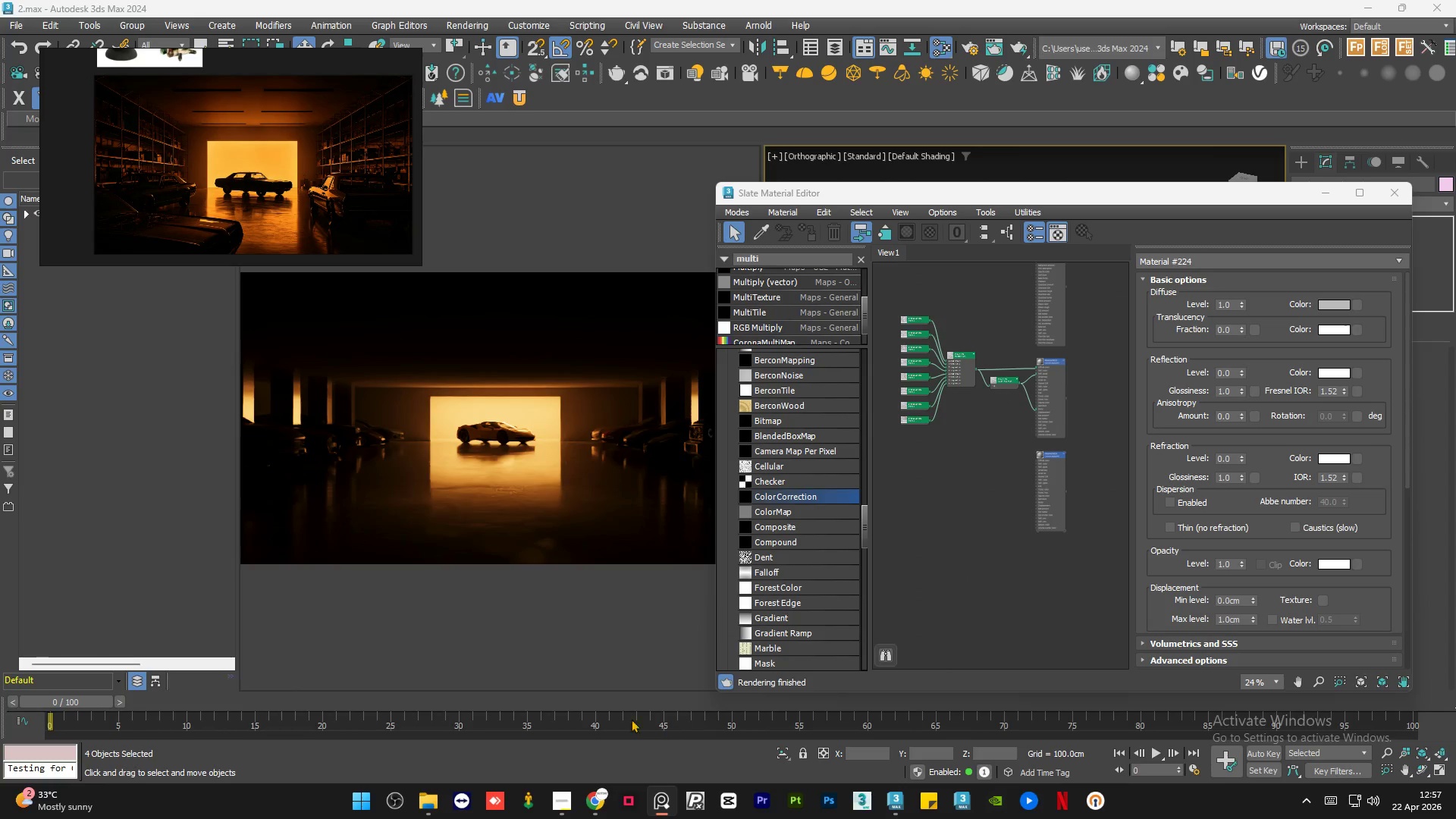 
mouse_move([578, 802])
 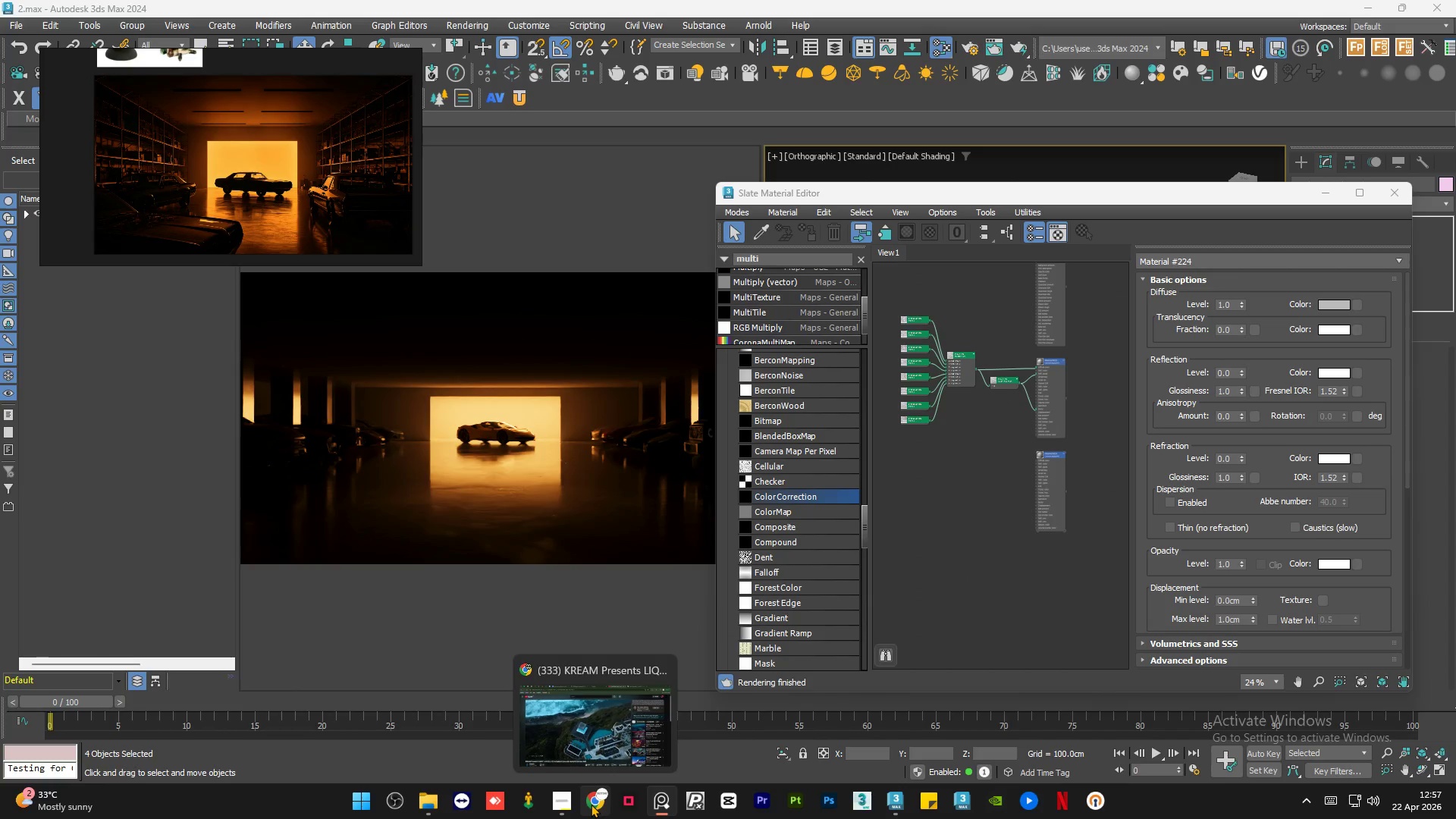 
mouse_move([597, 800])
 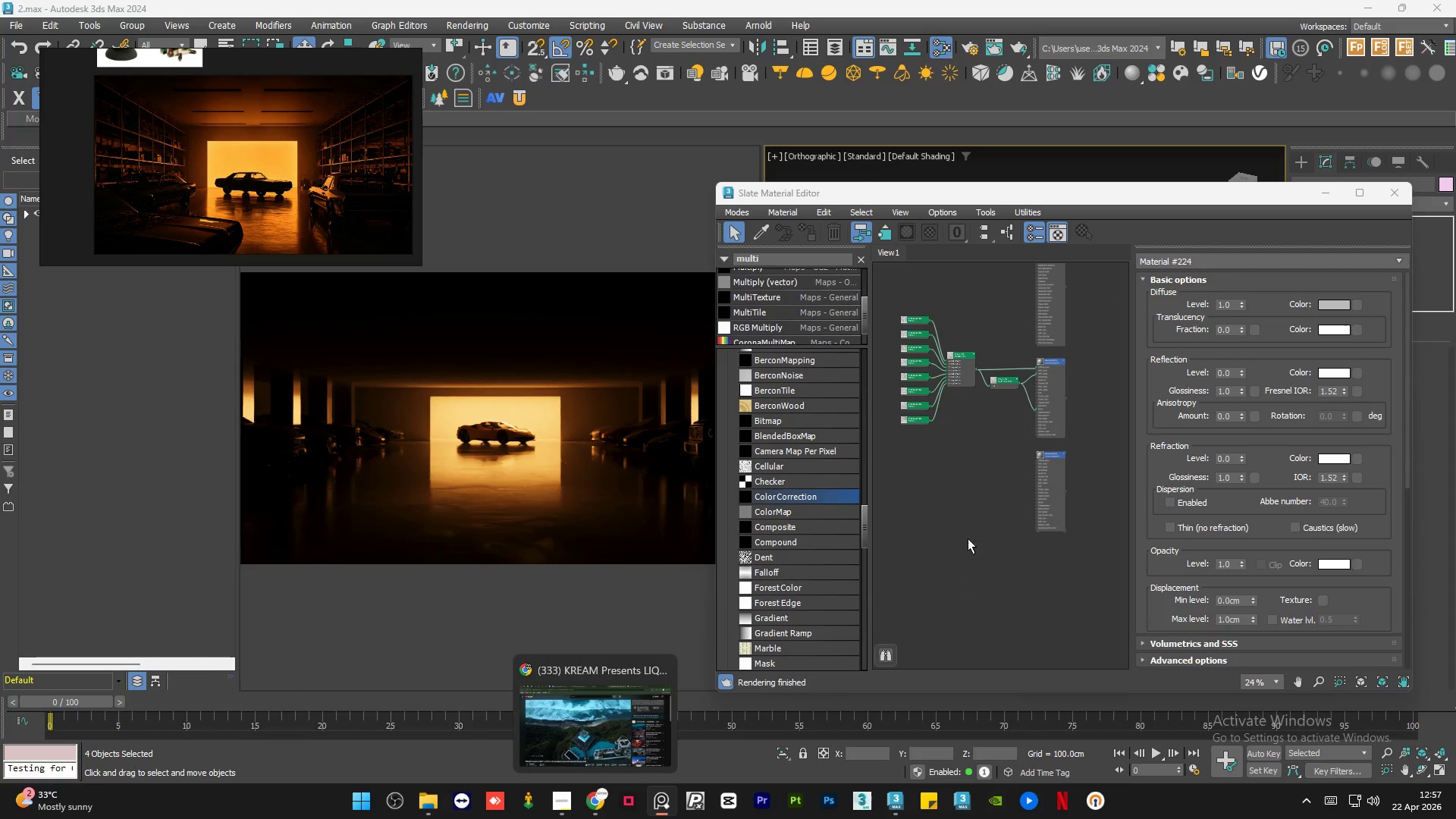 
left_click([984, 520])
 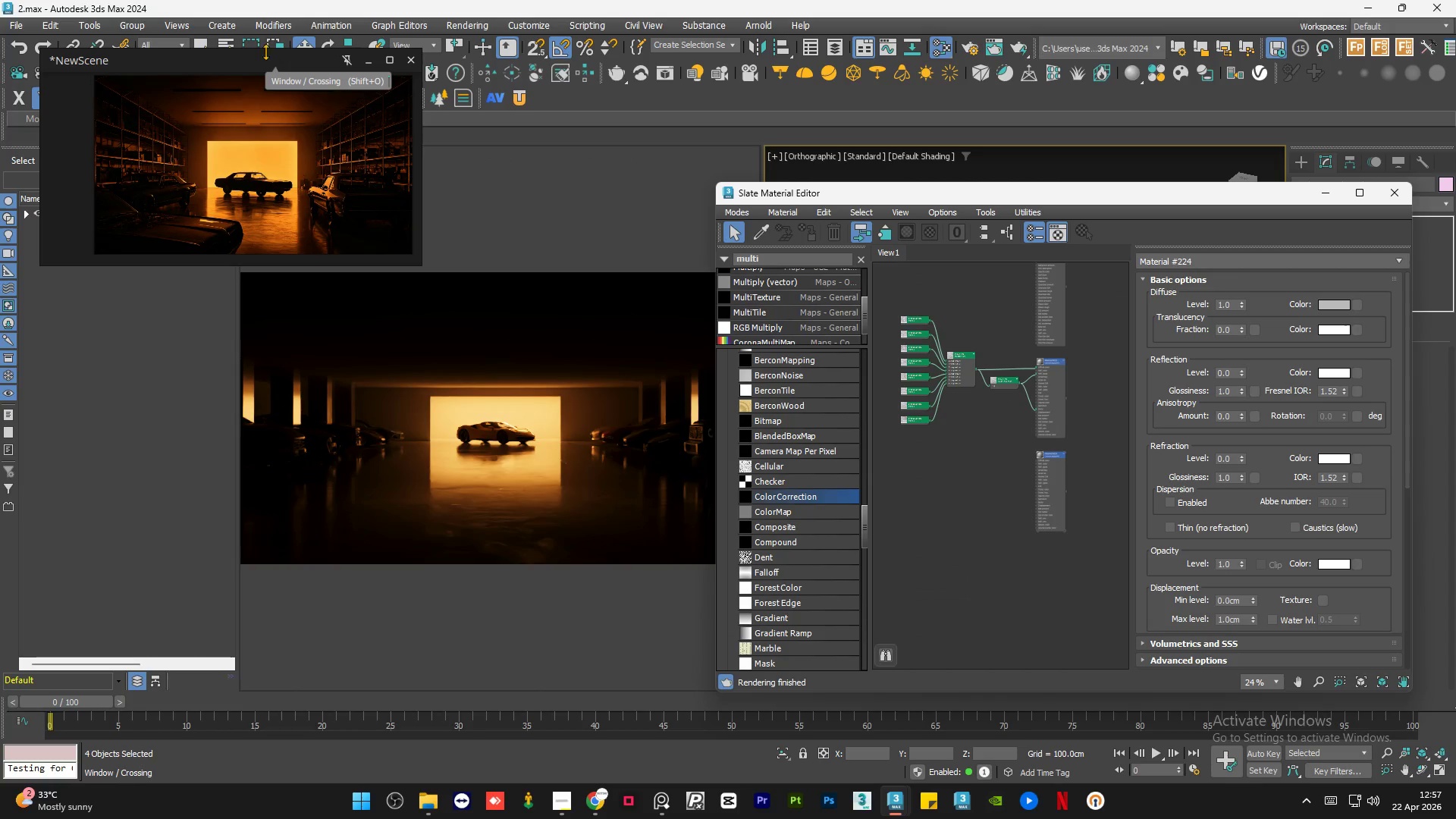 
left_click_drag(start_coordinate=[244, 58], to_coordinate=[438, 107])
 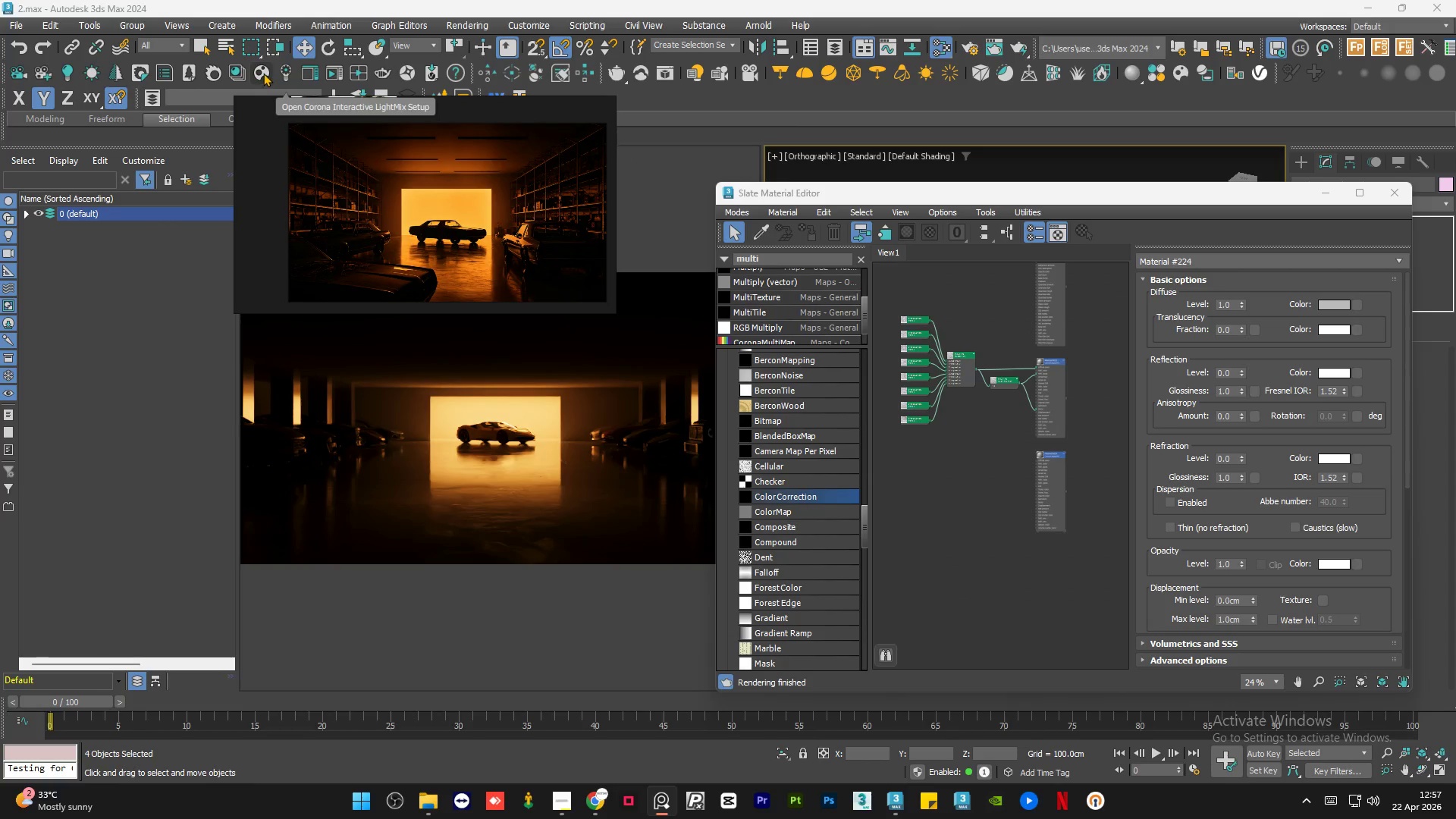 
left_click([263, 73])
 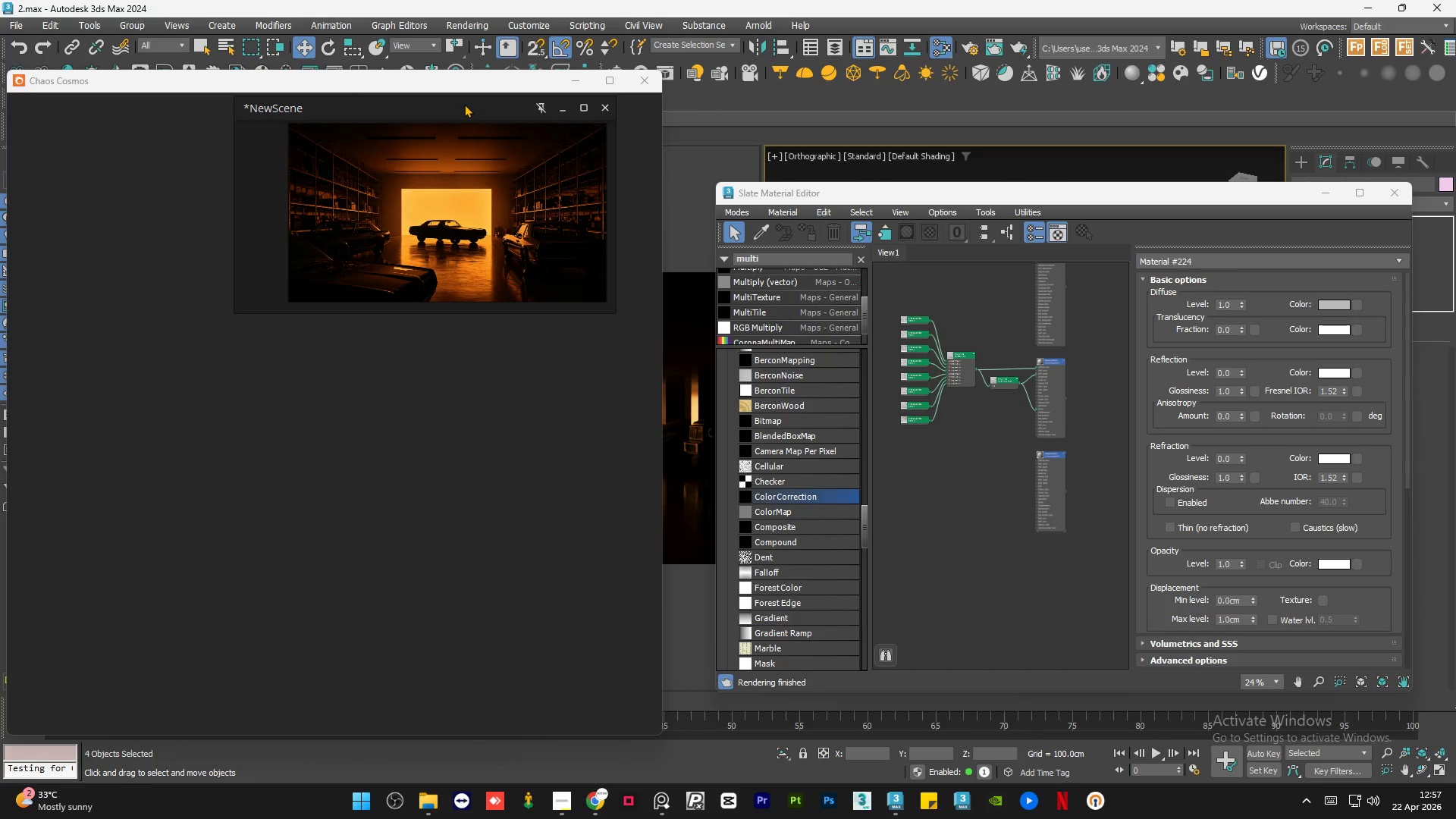 
left_click_drag(start_coordinate=[442, 108], to_coordinate=[906, 77])
 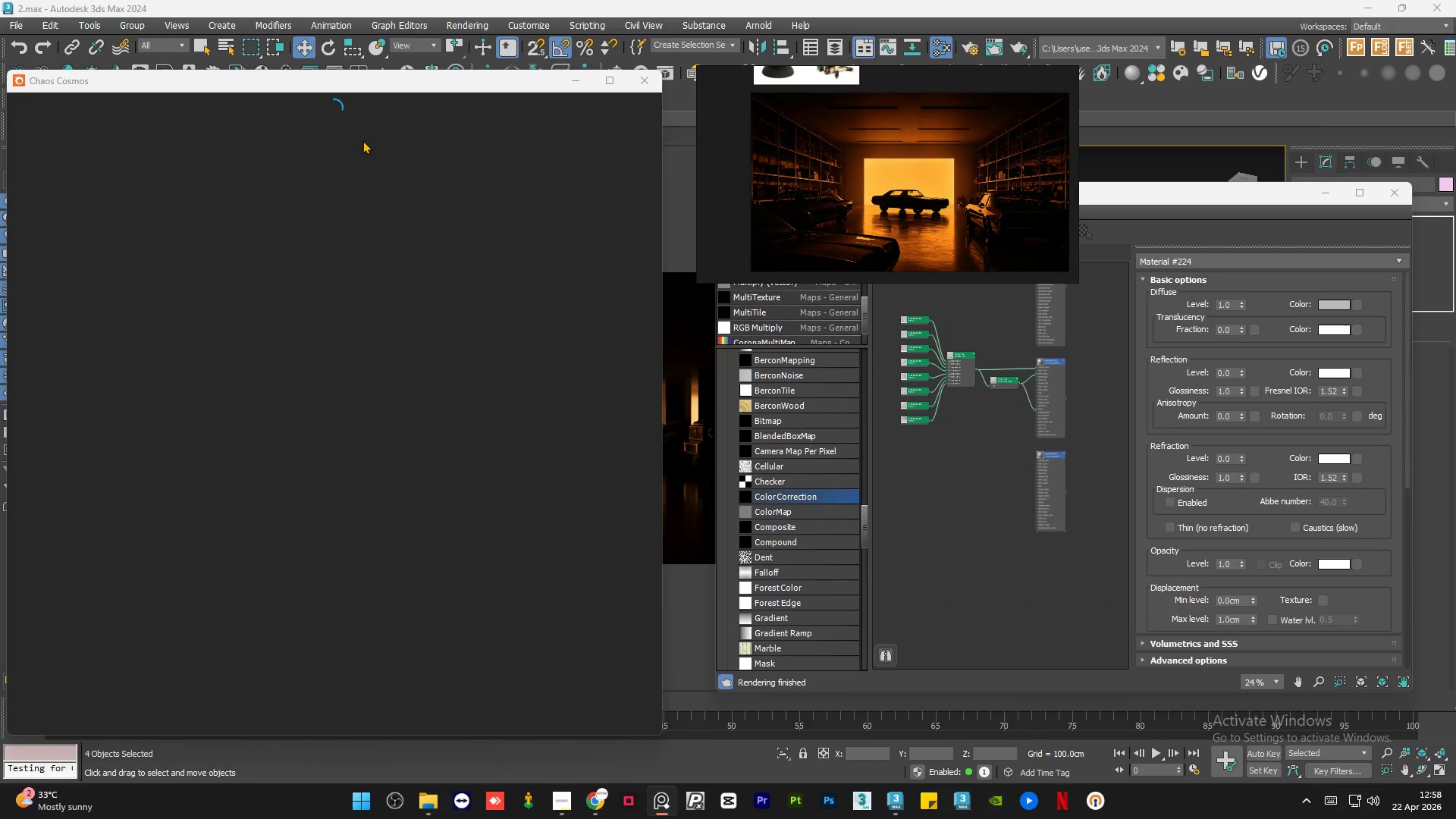 
mouse_move([284, 115])
 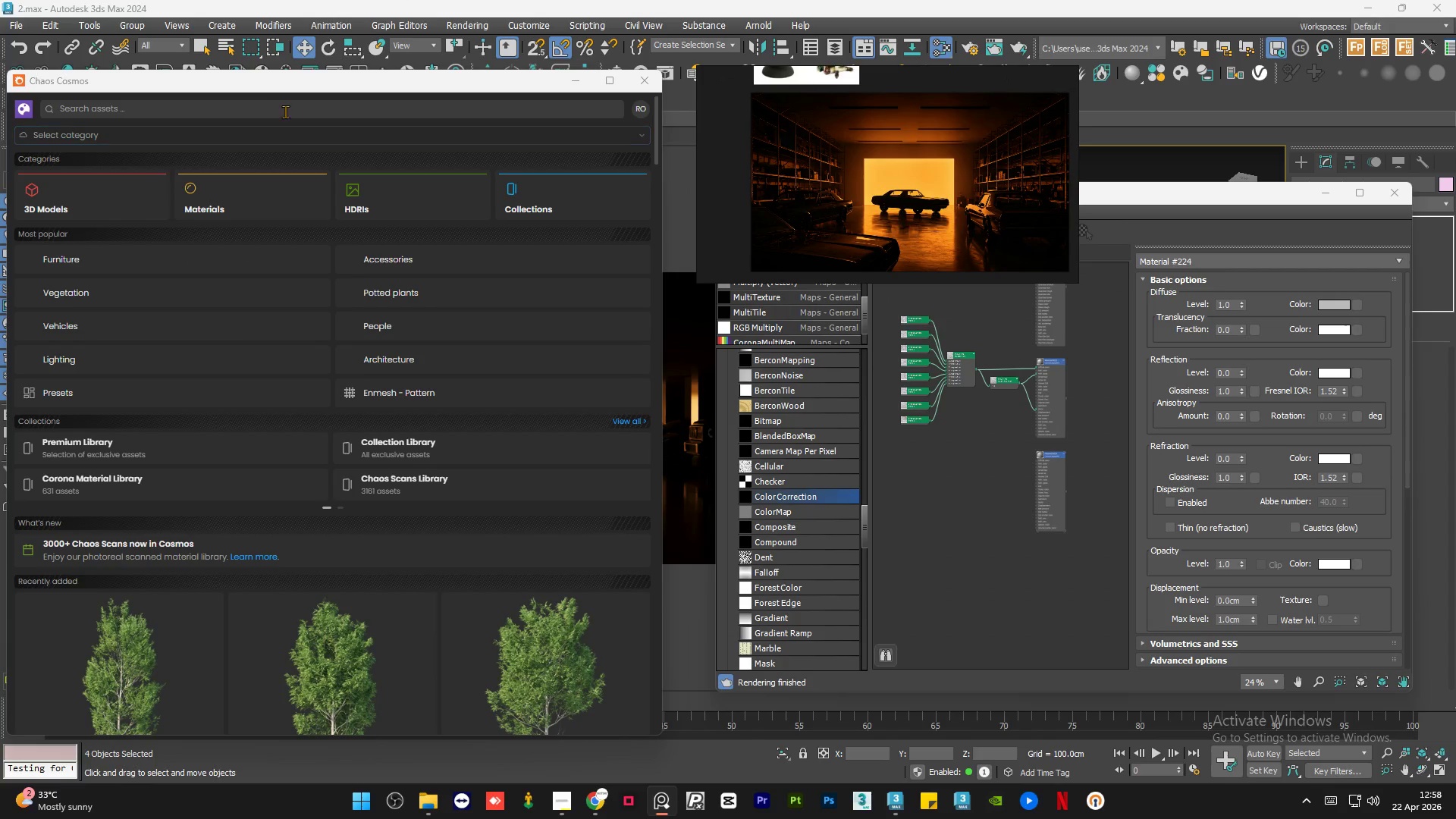 
left_click([286, 111])
 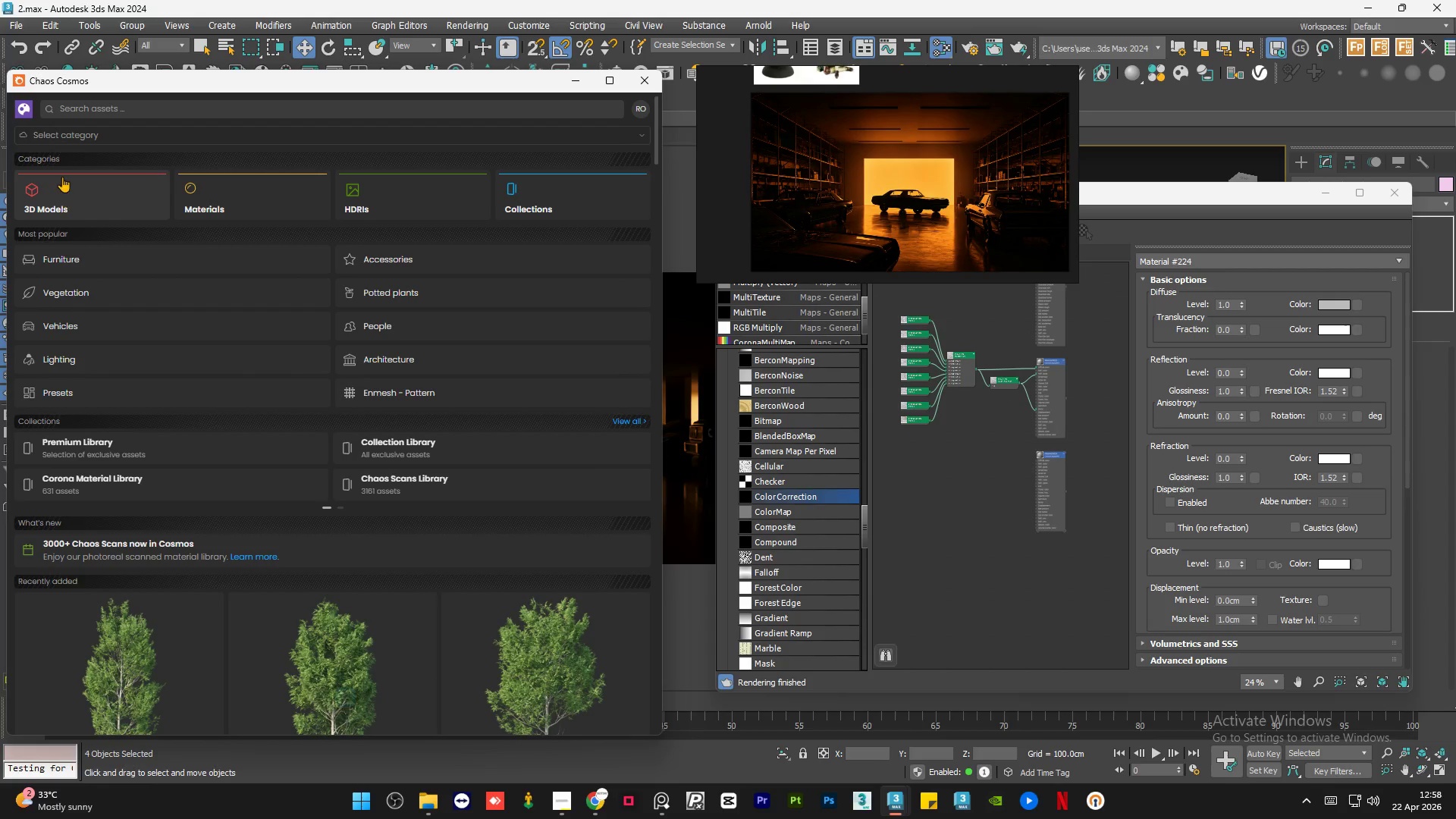 
wait(5.31)
 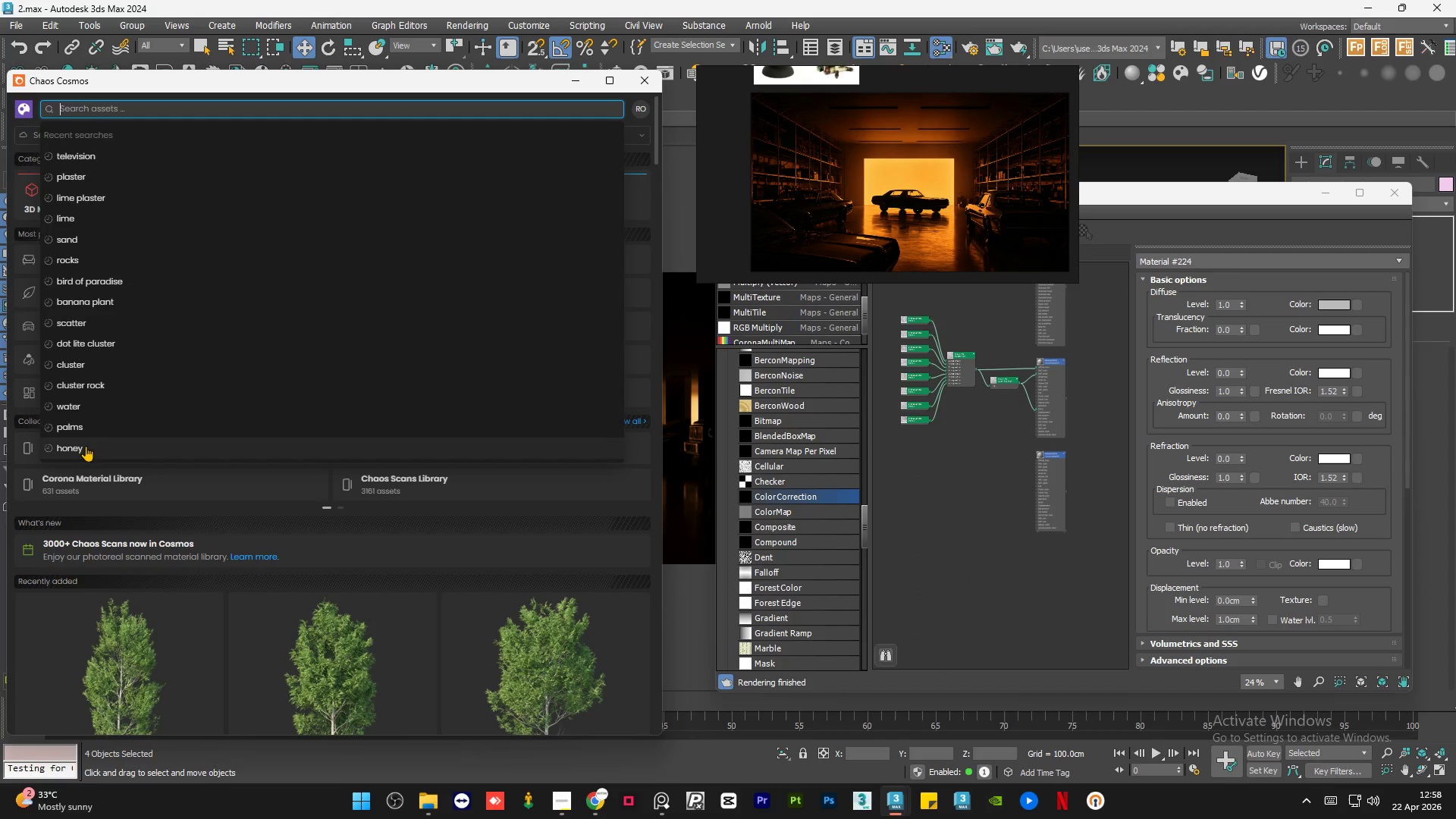 
left_click([86, 136])
 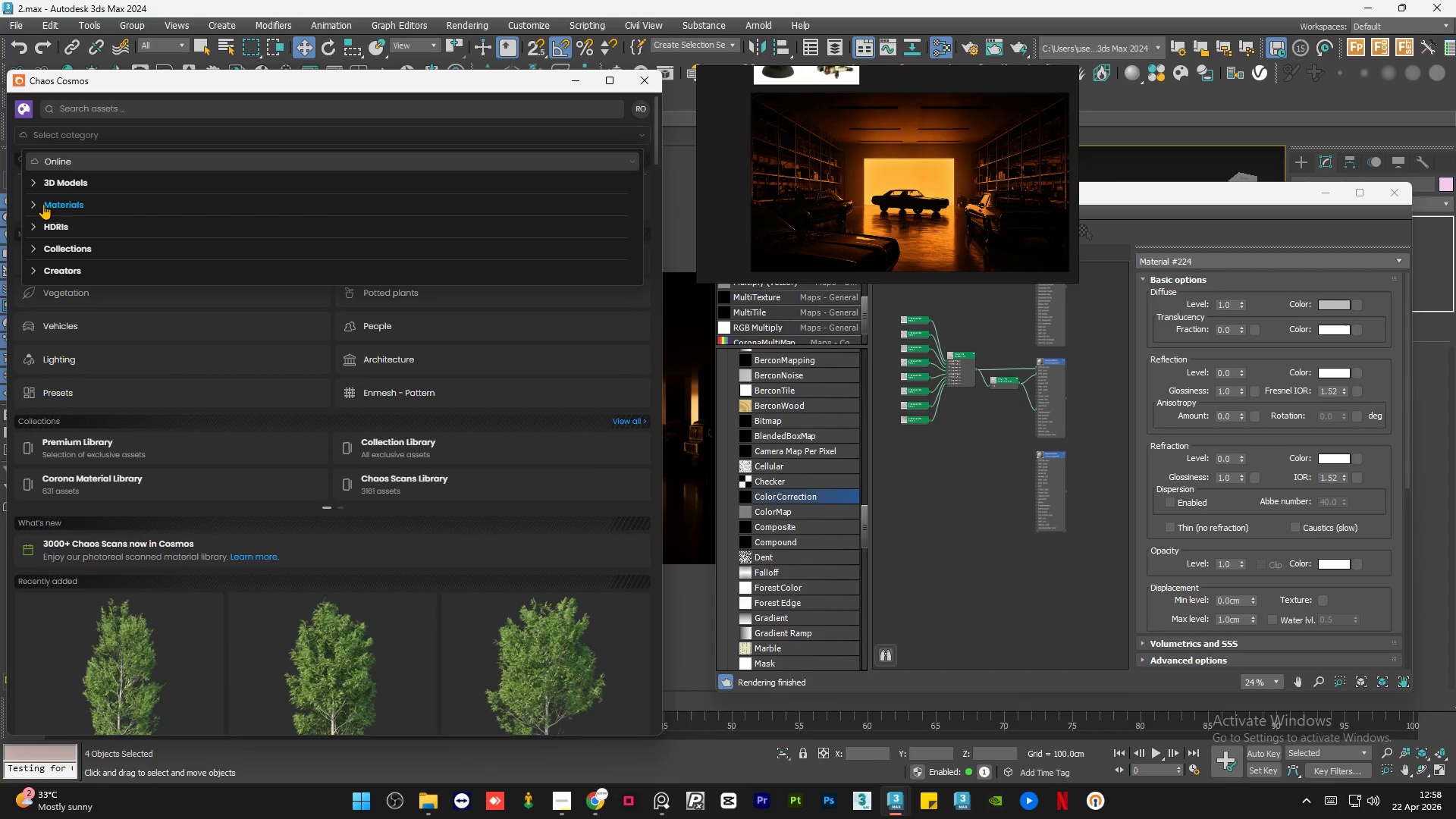 
left_click([36, 203])
 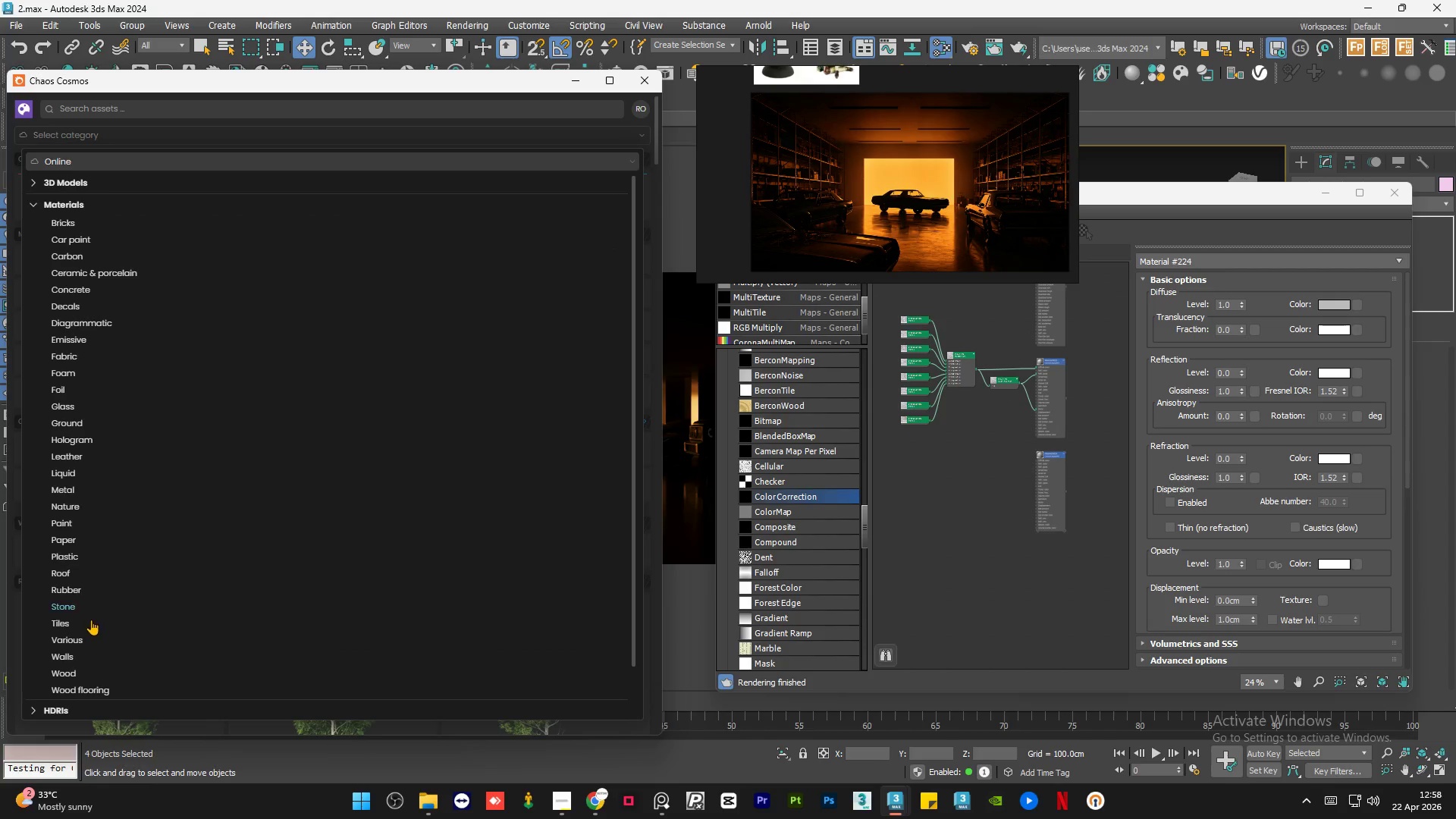 
left_click([80, 652])
 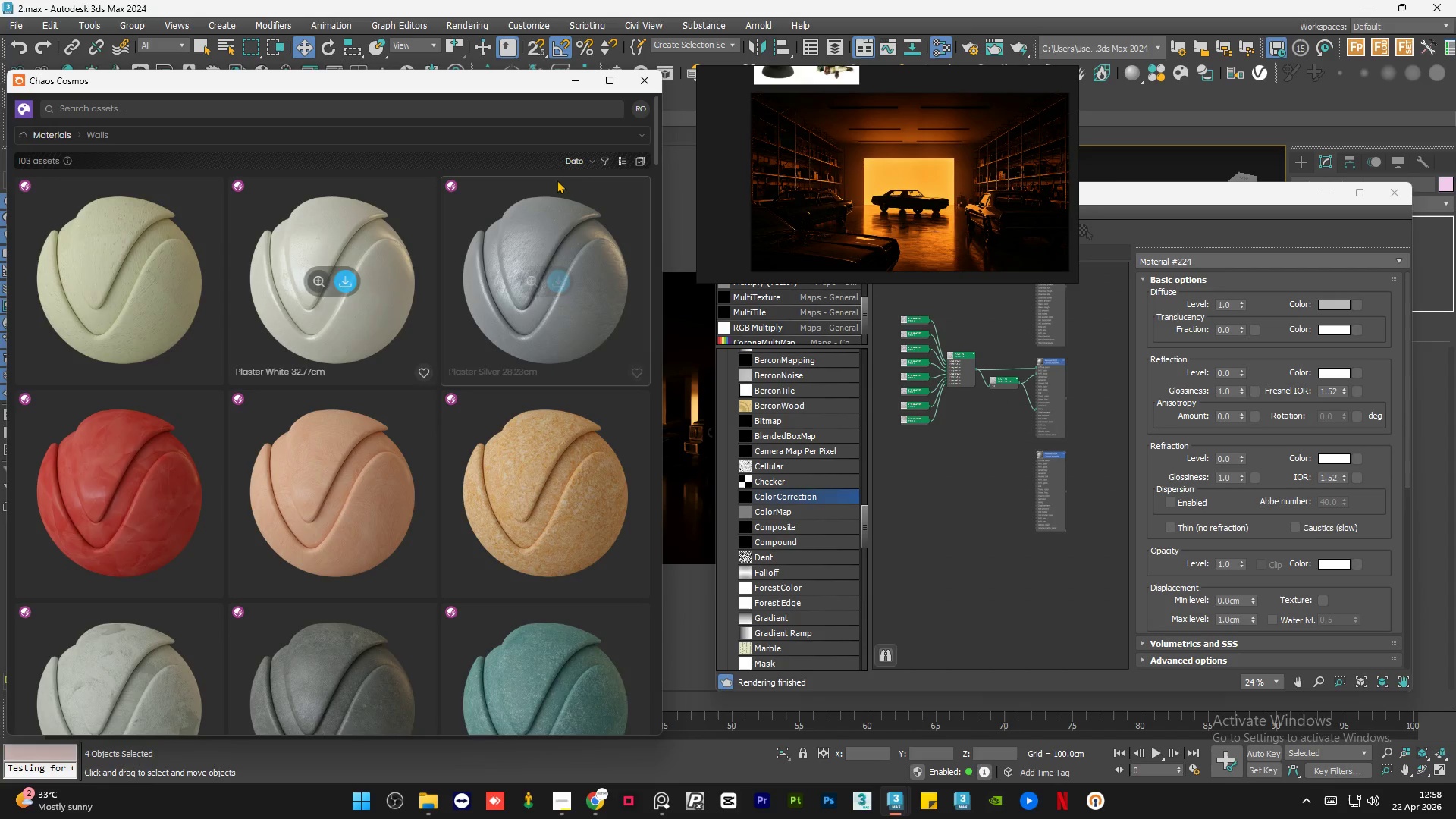 
left_click([605, 159])
 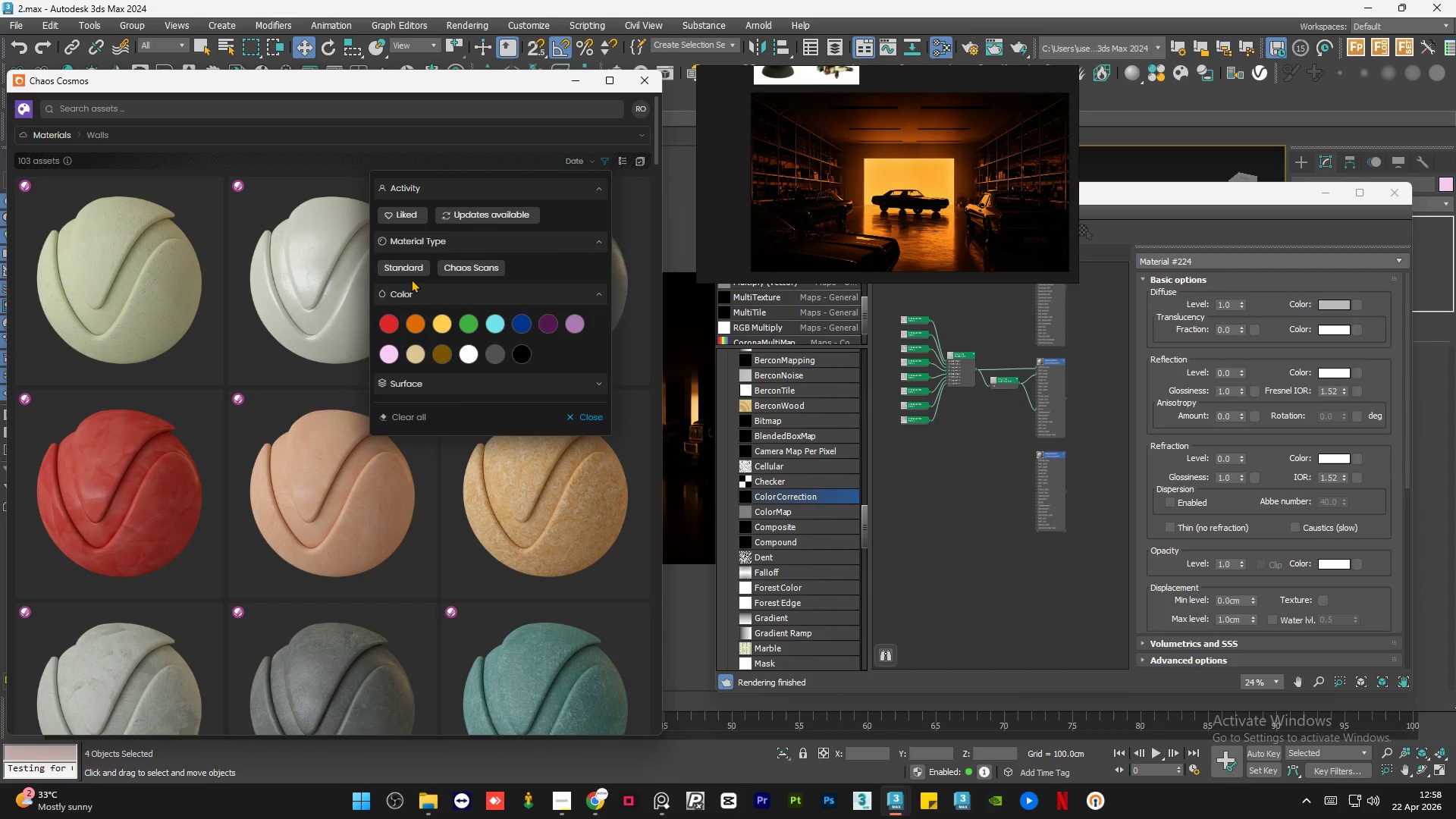 
left_click([410, 268])
 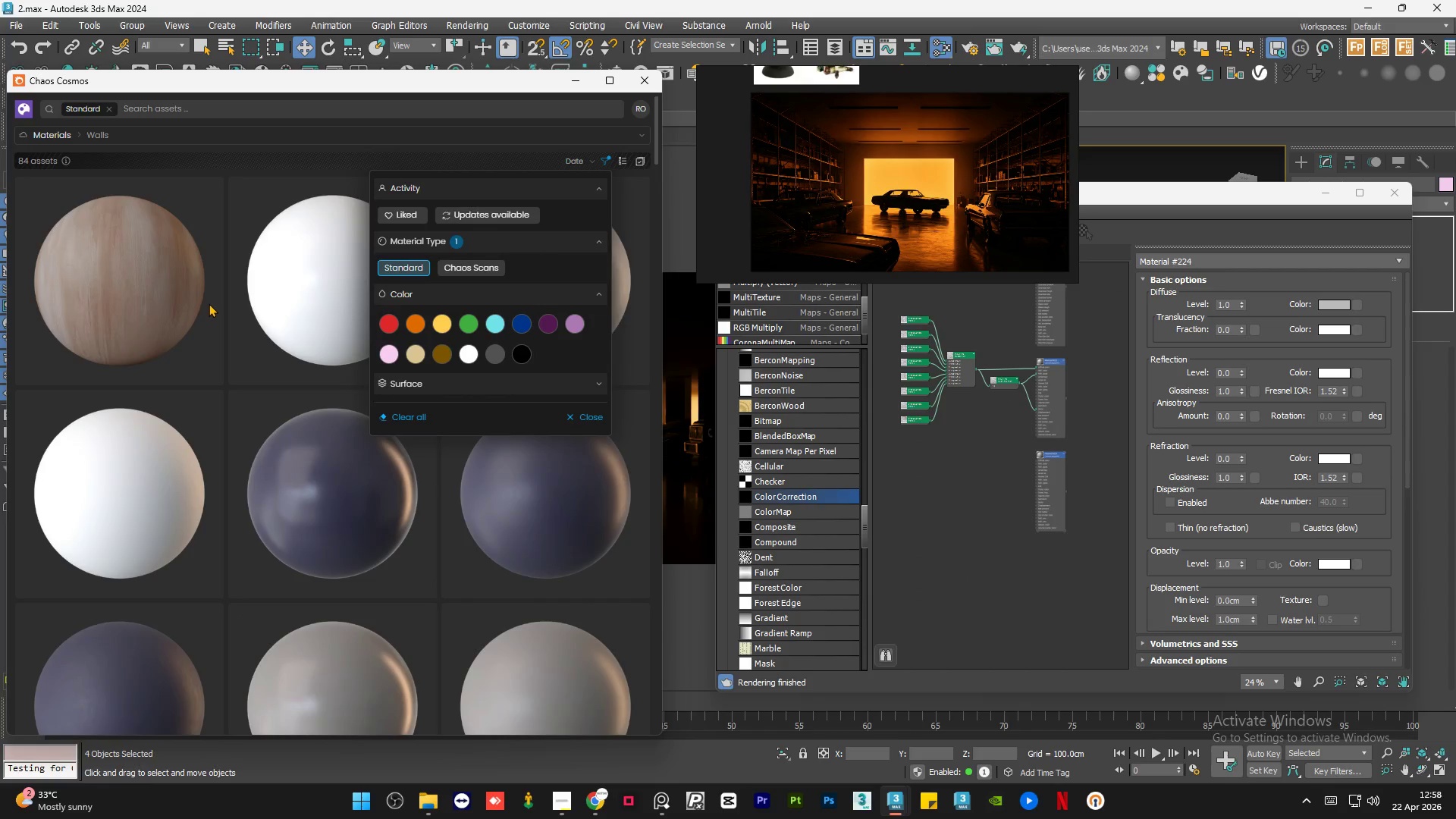 
left_click([297, 287])
 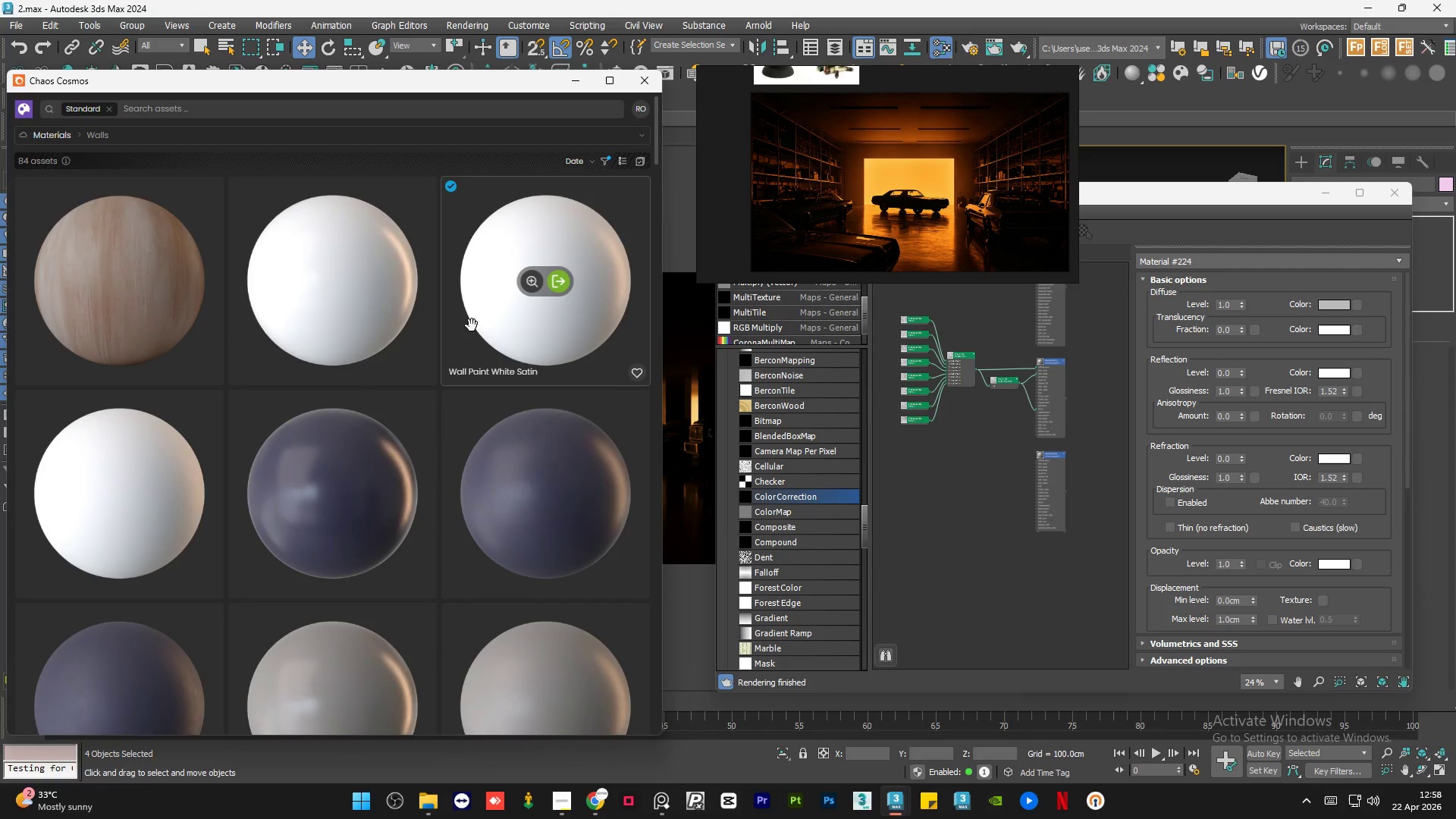 
scroll: coordinate [469, 326], scroll_direction: down, amount: 2.0
 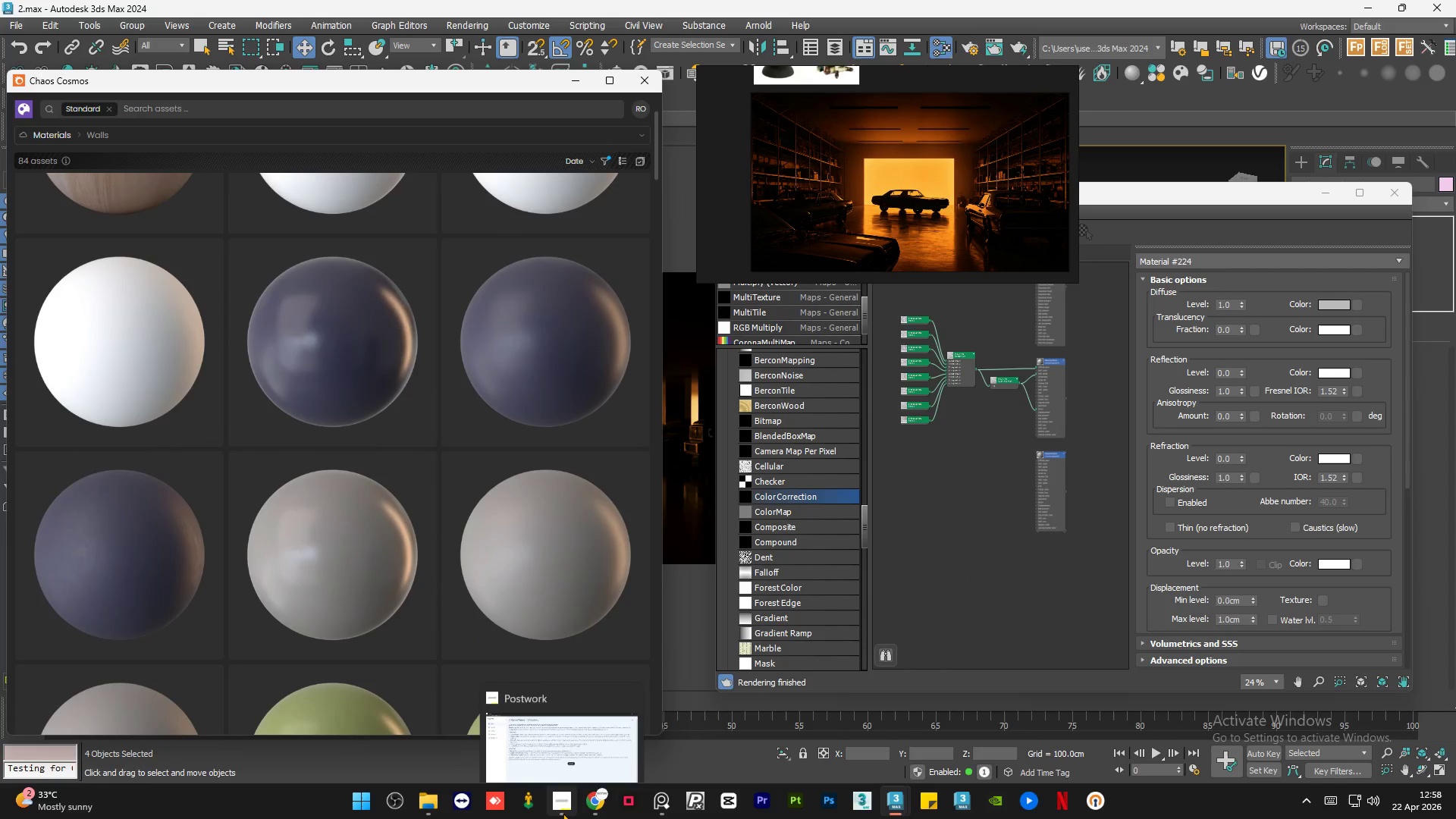 
left_click([563, 813])